 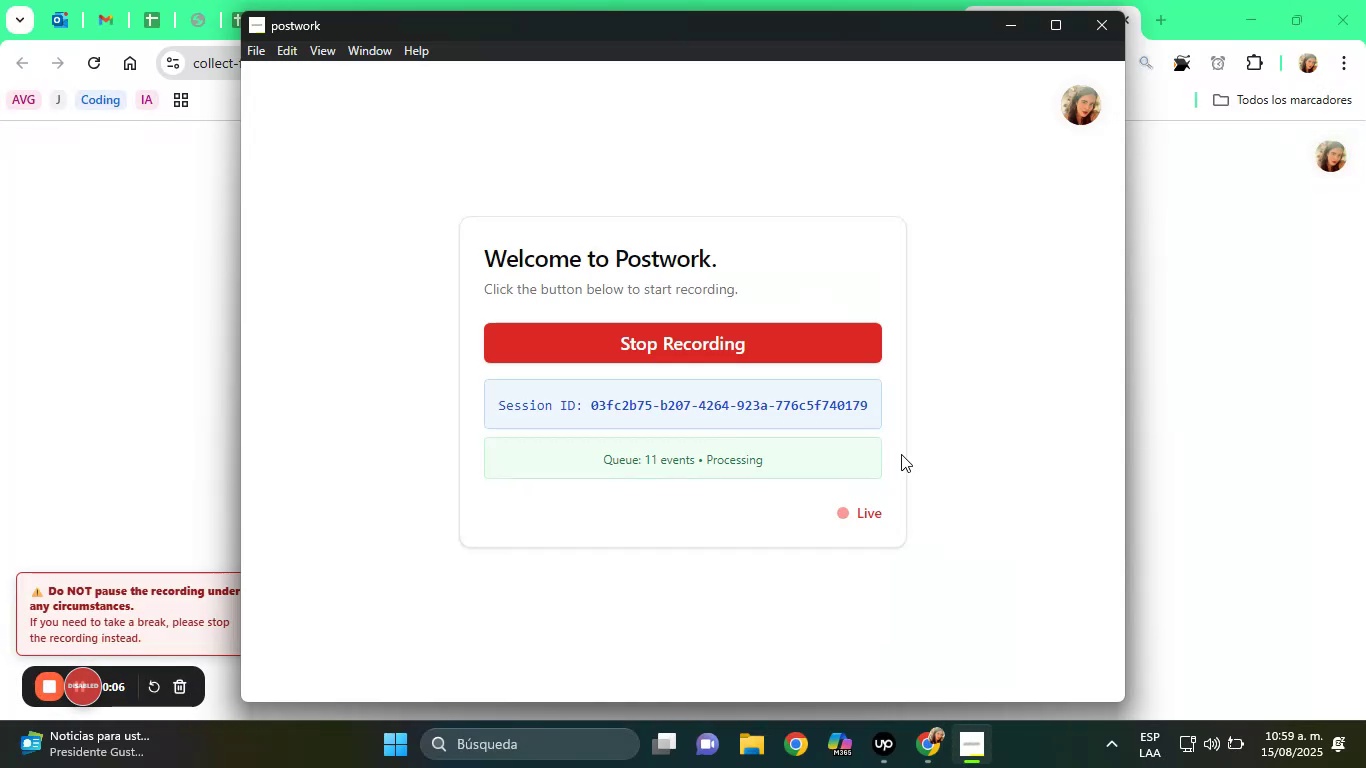 
left_click([857, 0])
 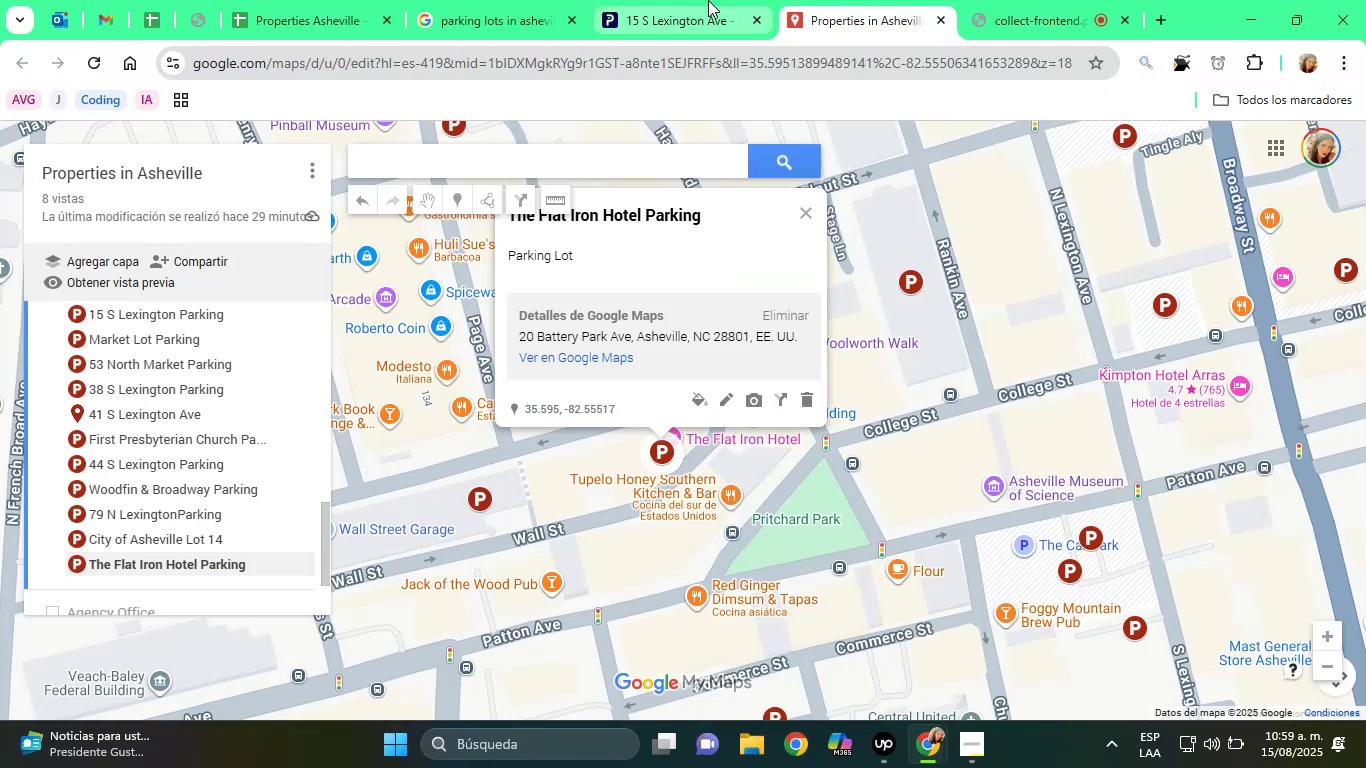 
left_click([700, 0])
 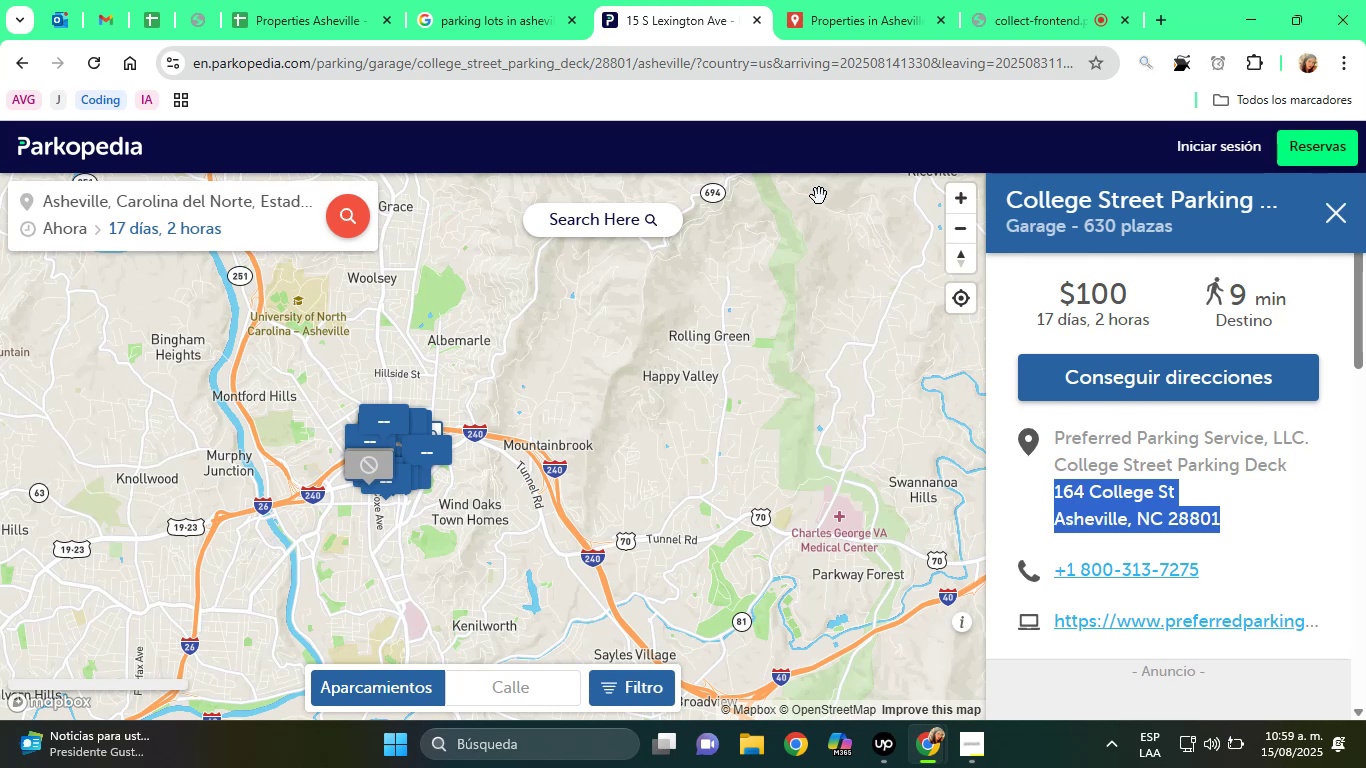 
right_click([1099, 501])
 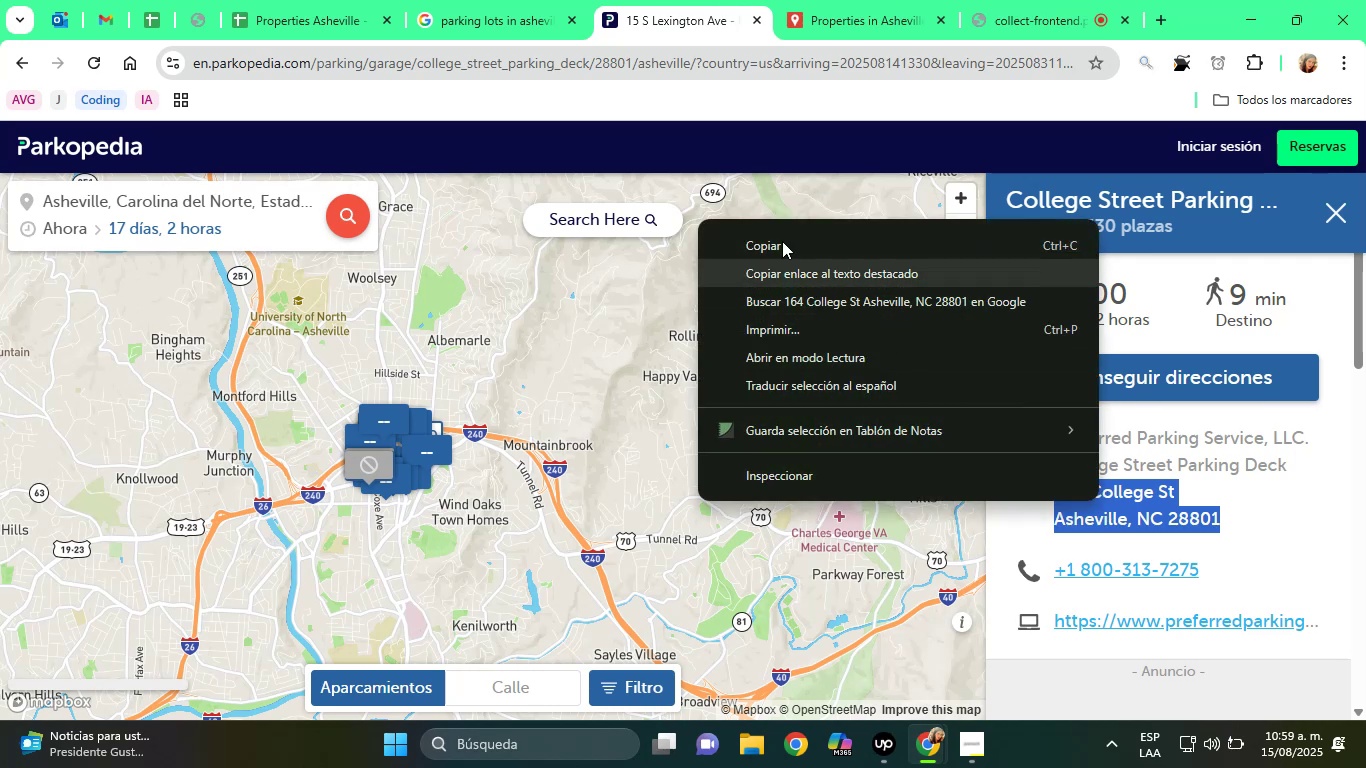 
left_click([766, 232])
 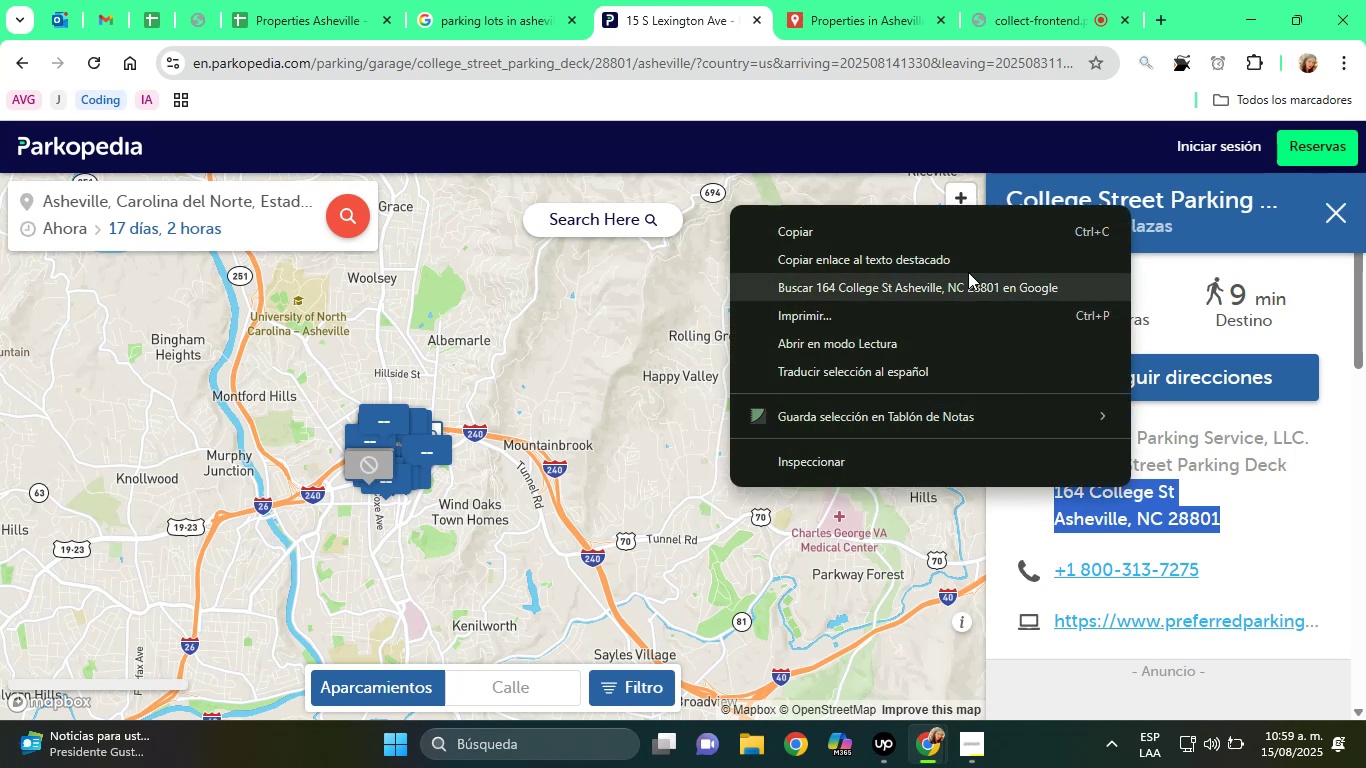 
left_click([904, 236])
 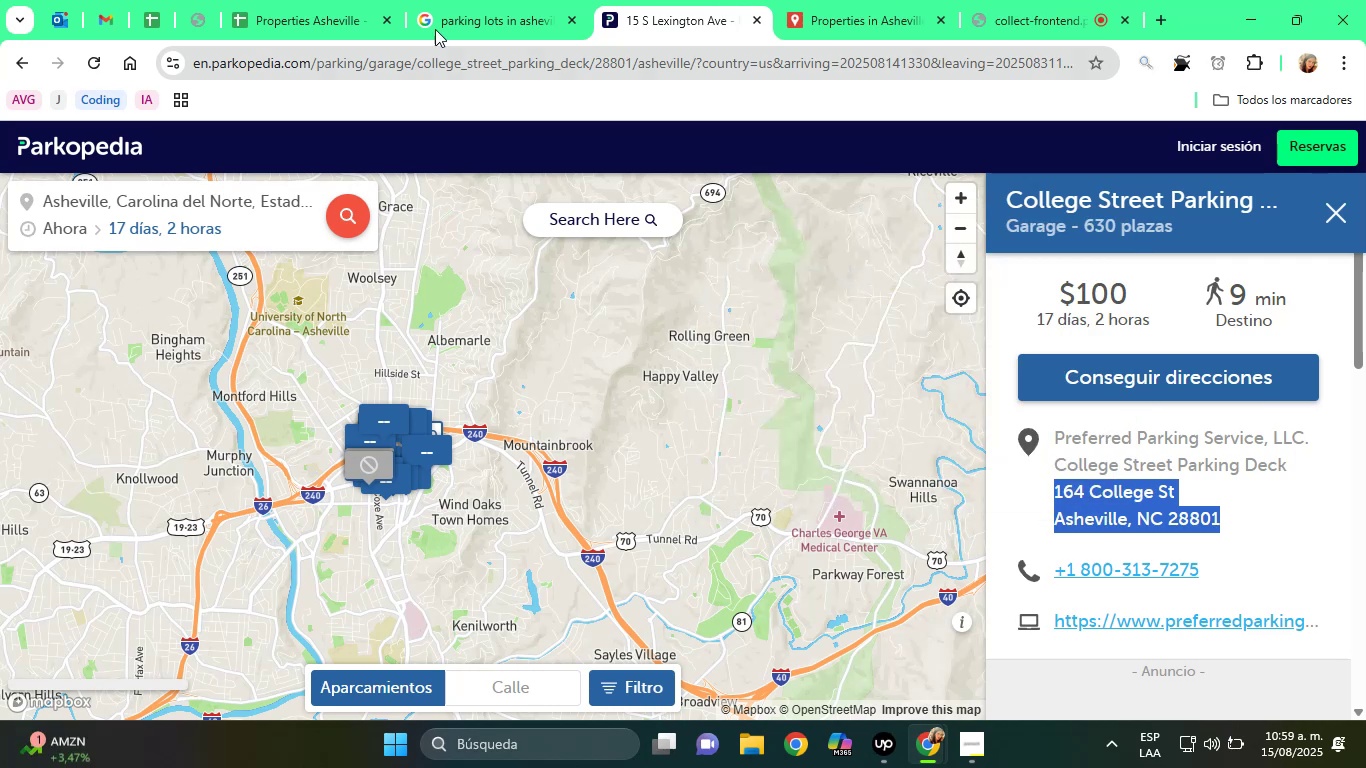 
left_click([325, 0])
 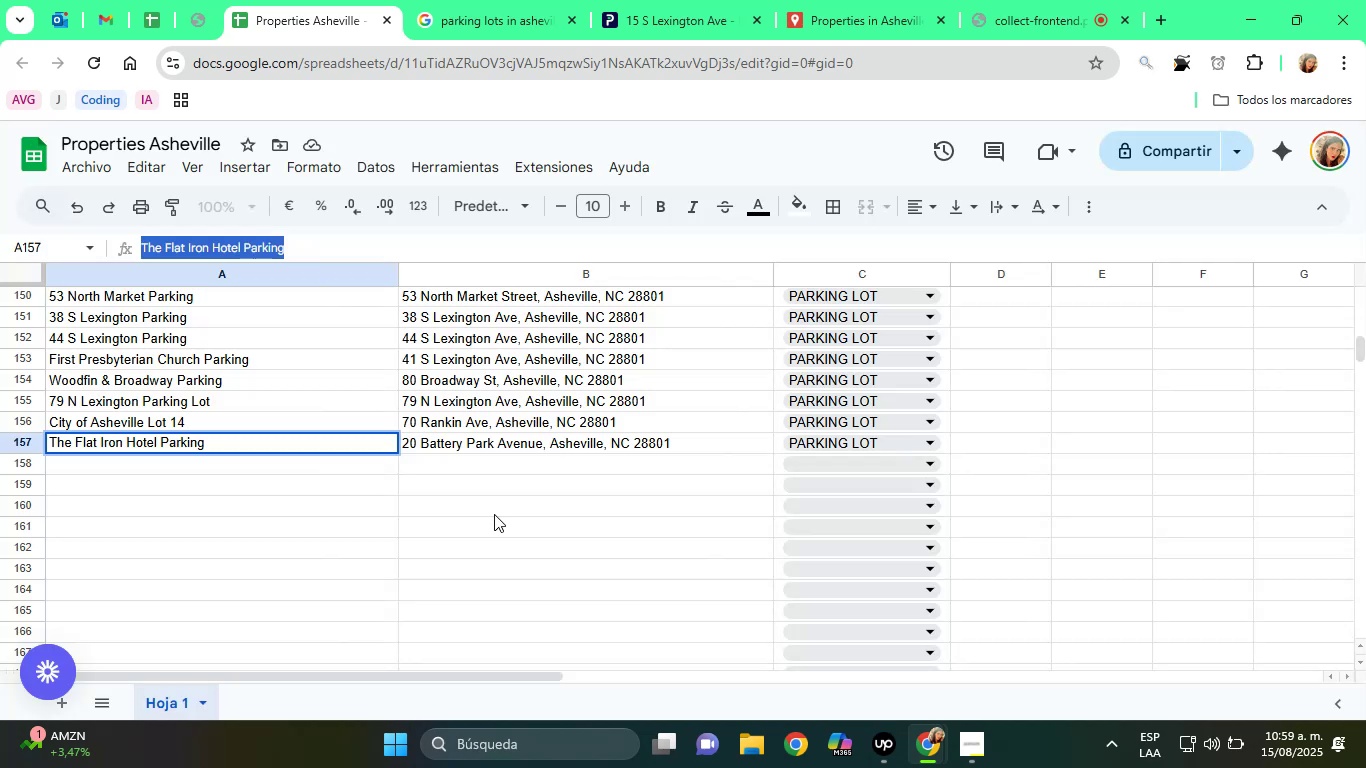 
left_click([458, 466])
 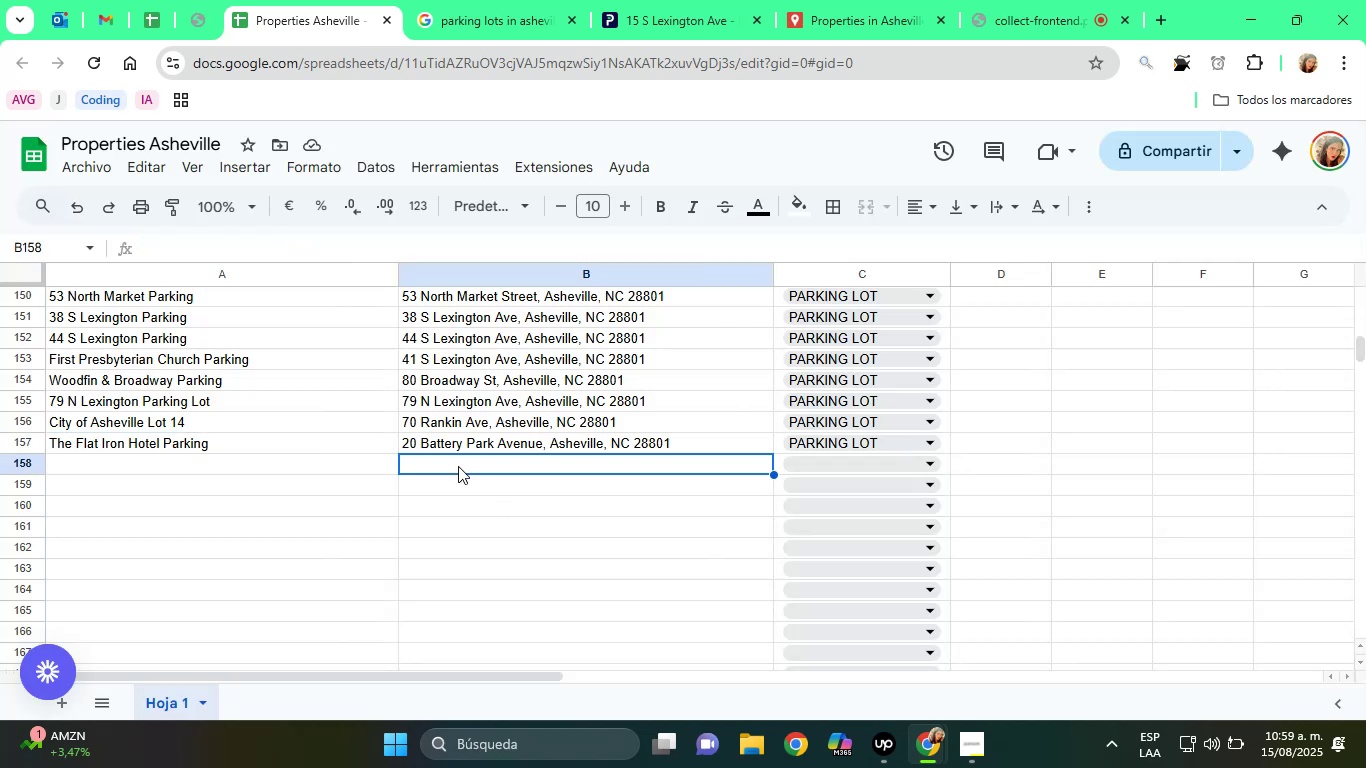 
right_click([454, 465])
 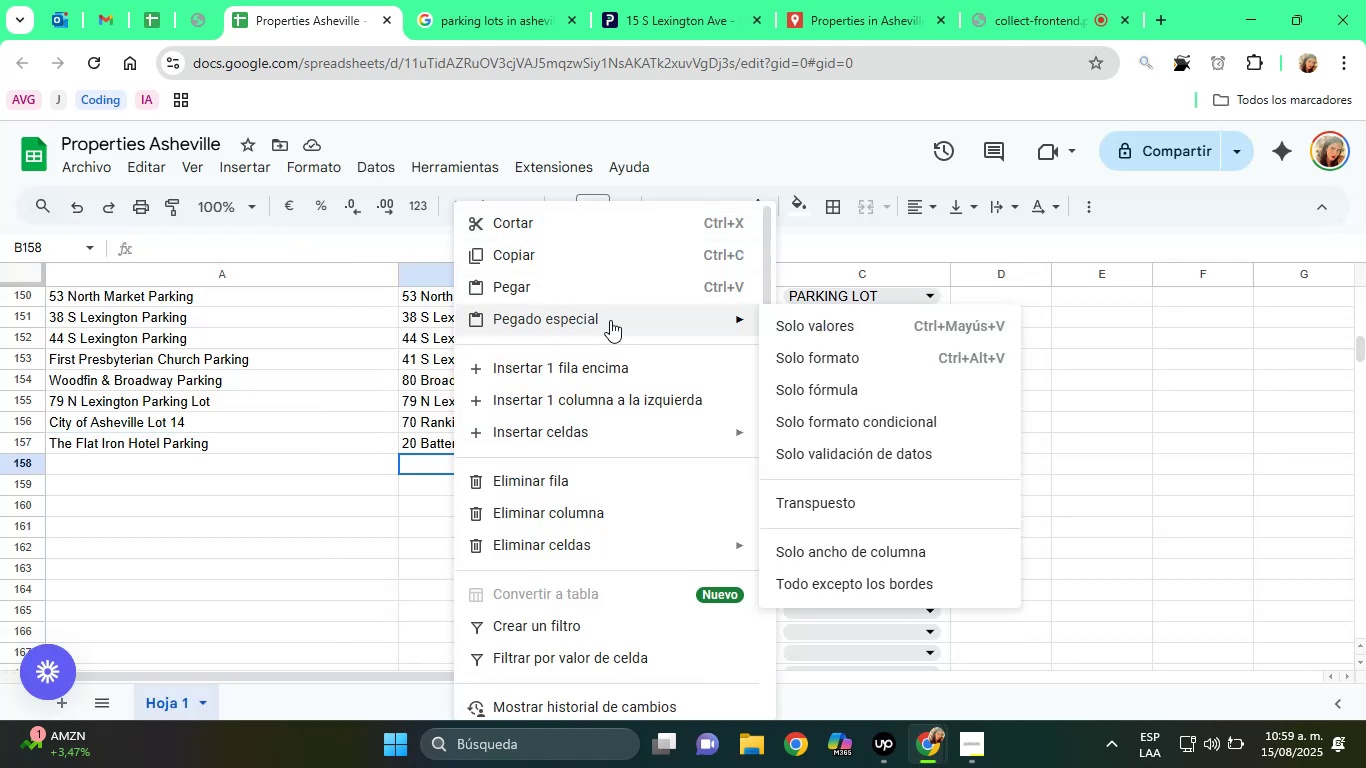 
left_click([836, 329])
 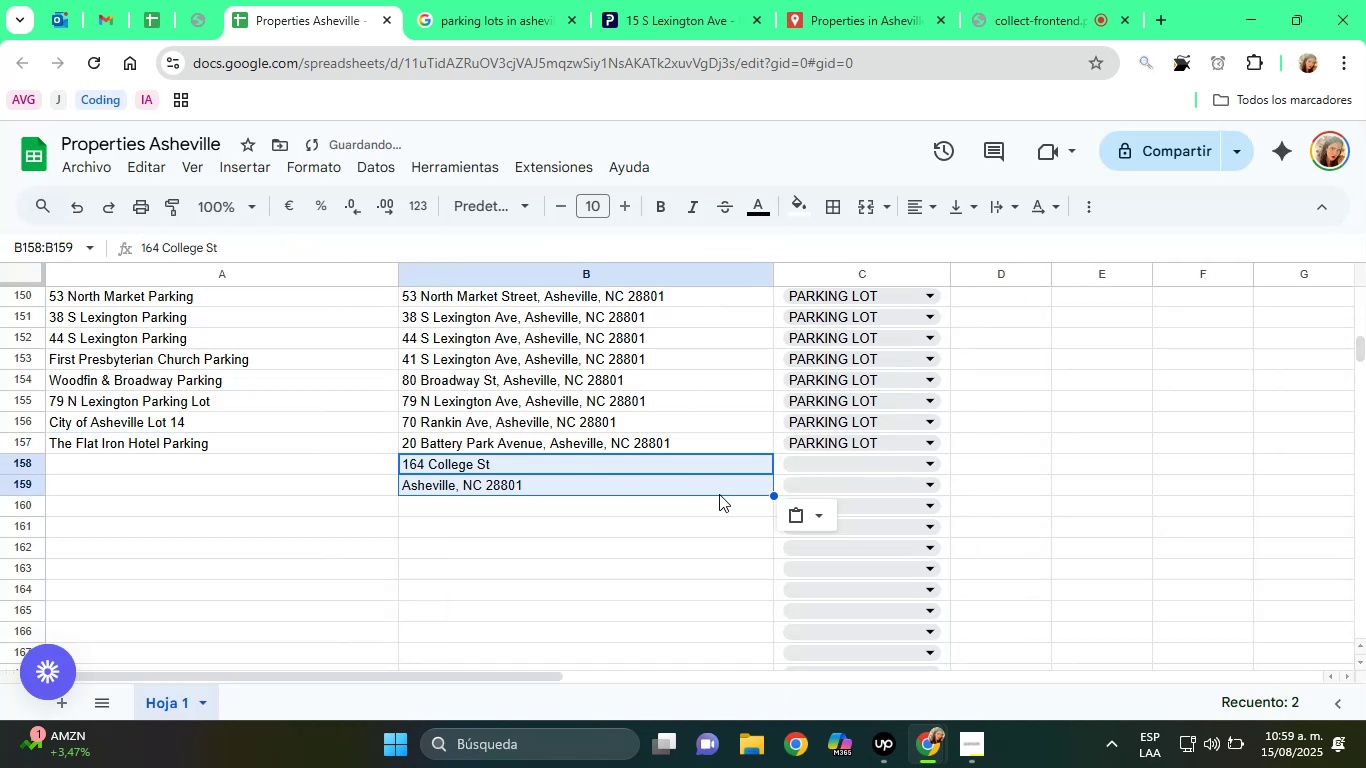 
left_click([787, 507])
 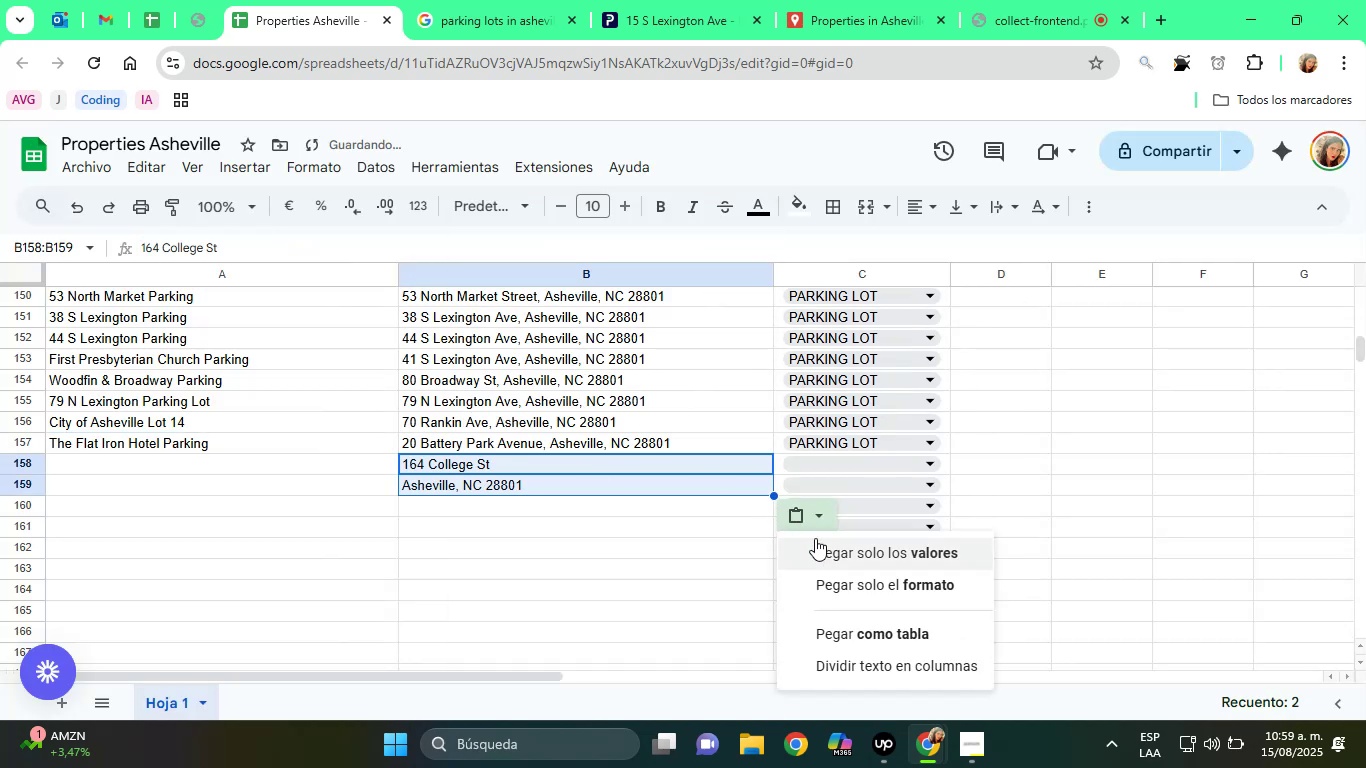 
left_click([819, 539])
 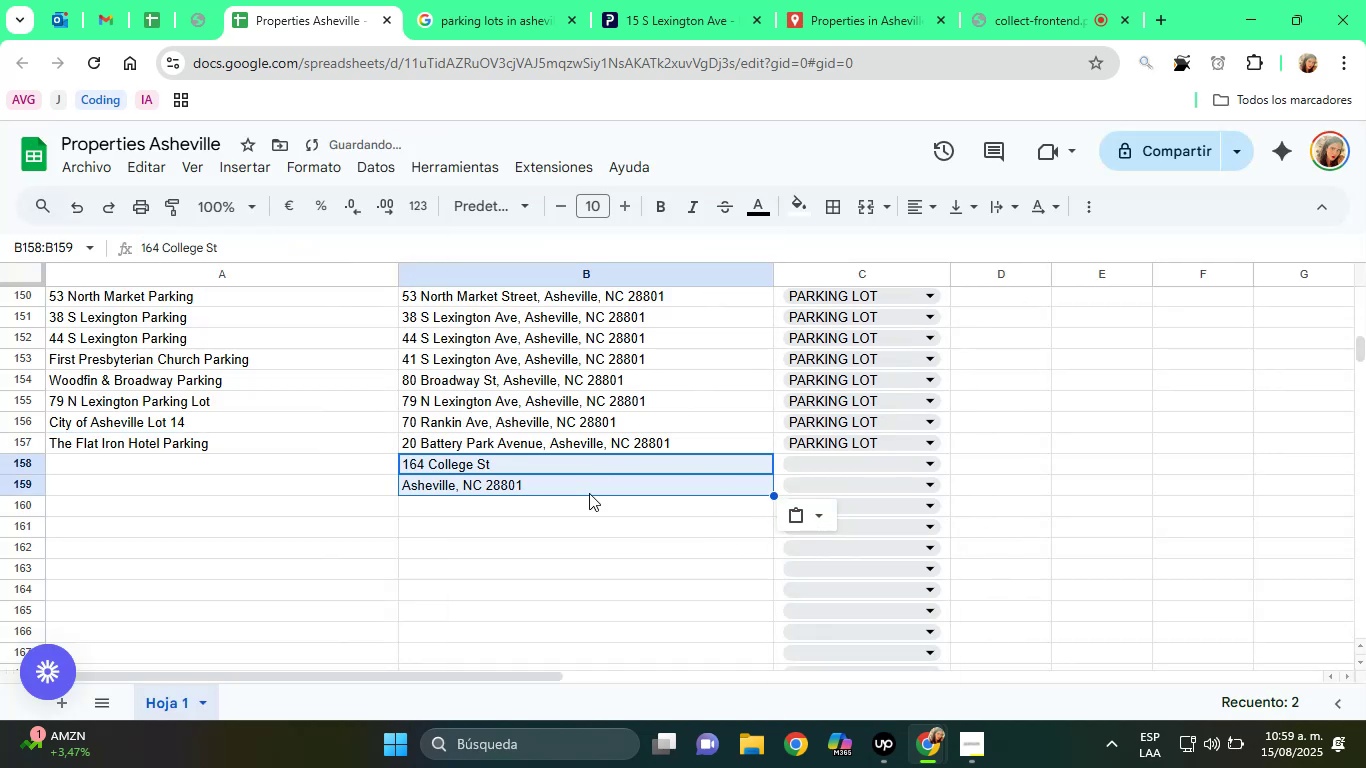 
left_click([566, 486])
 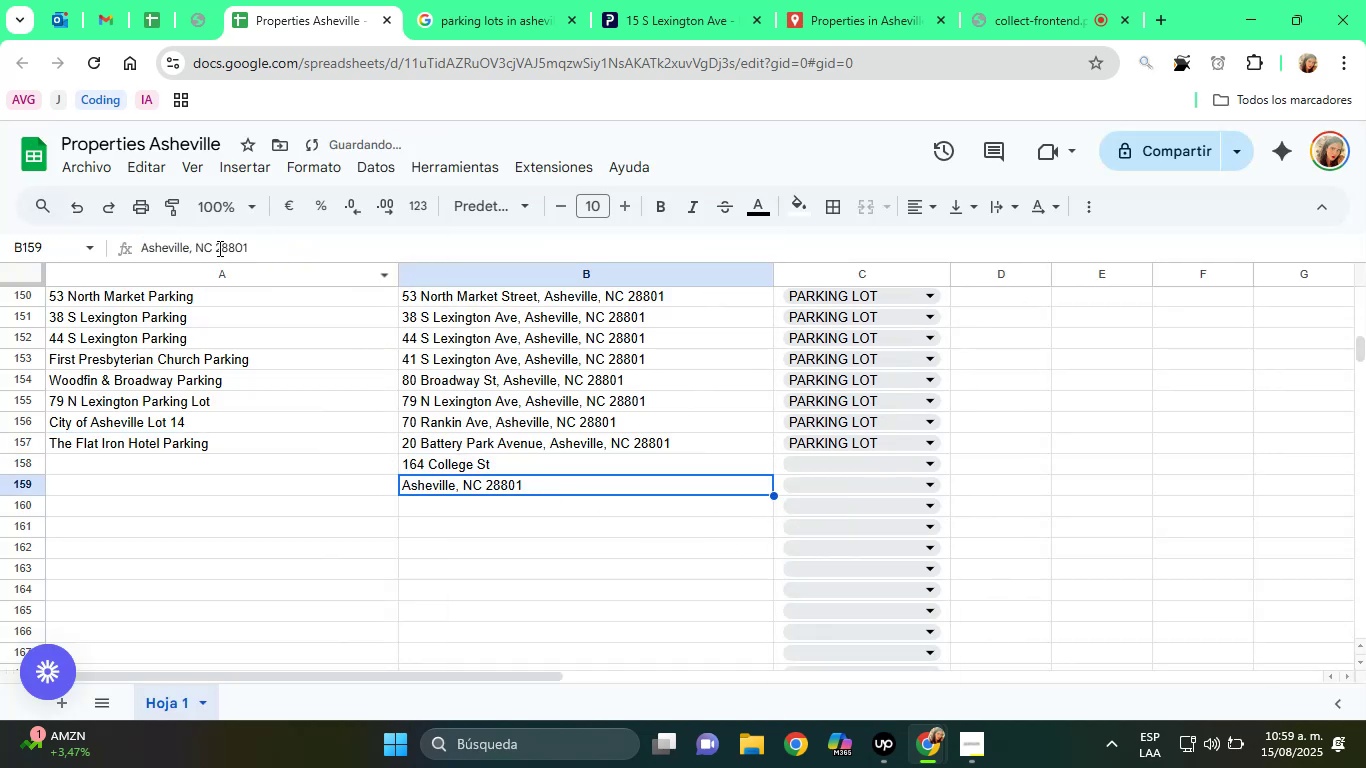 
double_click([207, 245])
 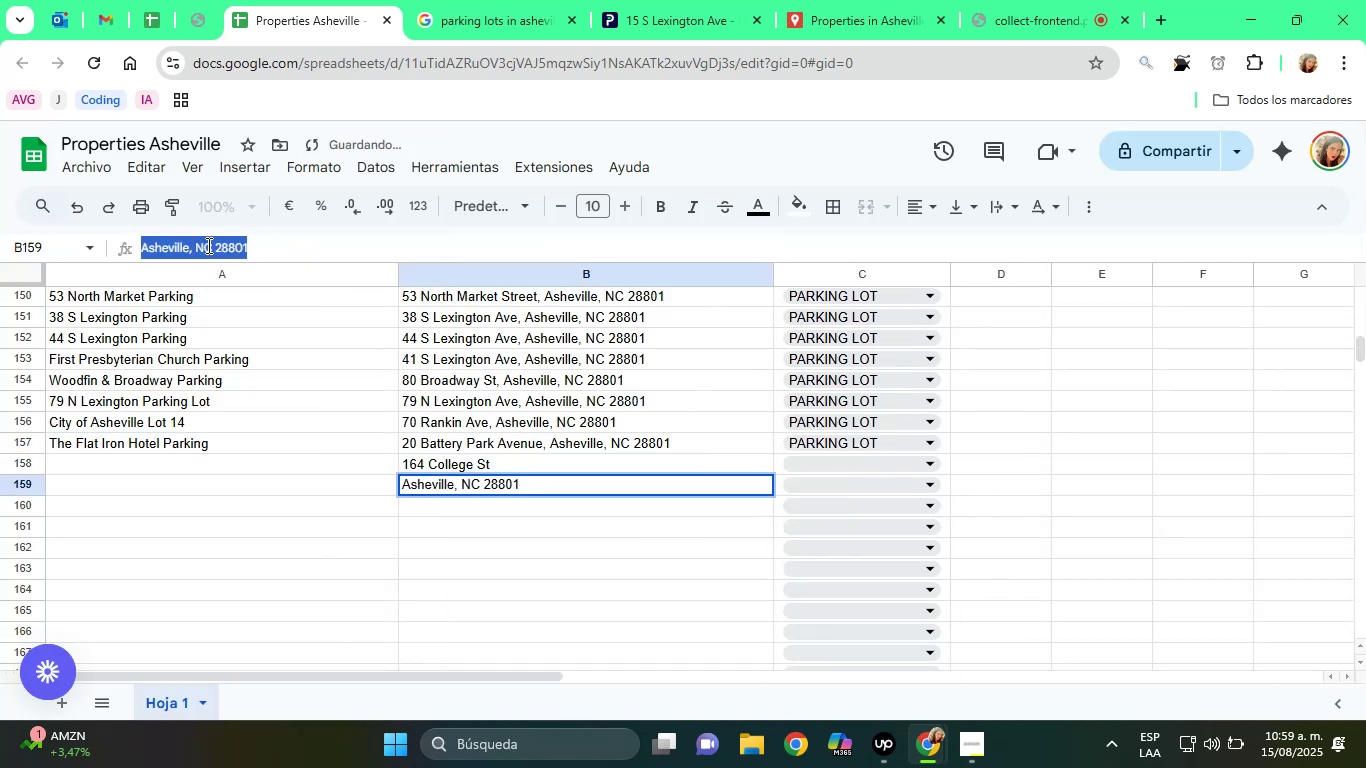 
triple_click([207, 245])
 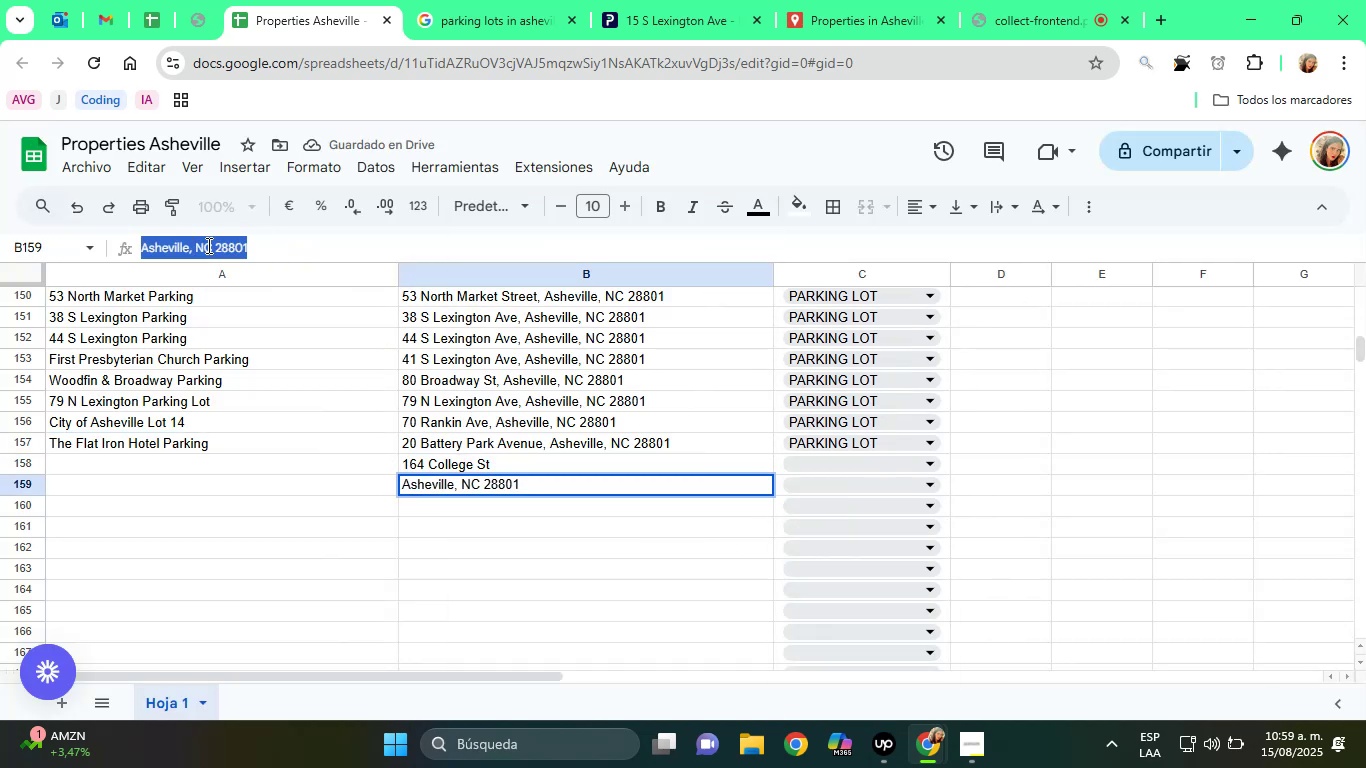 
right_click([207, 245])
 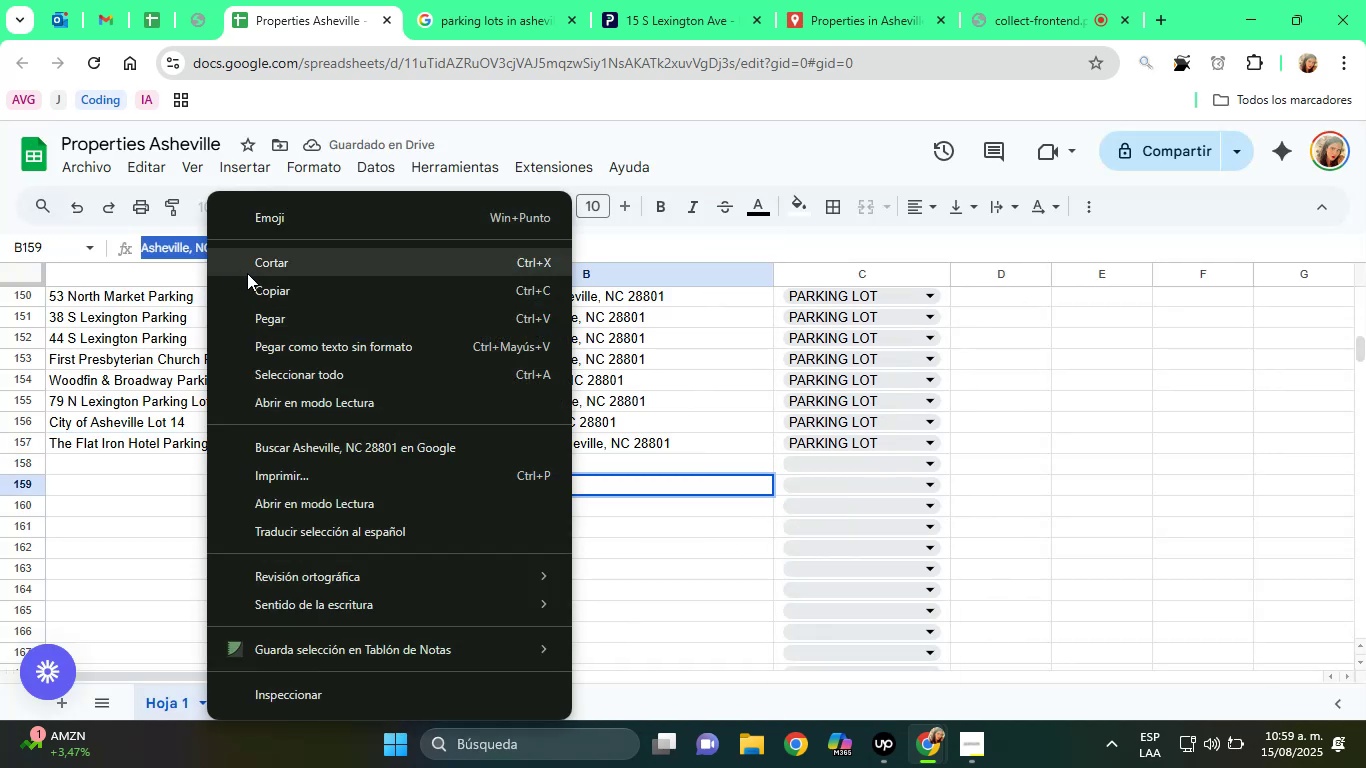 
left_click([247, 273])
 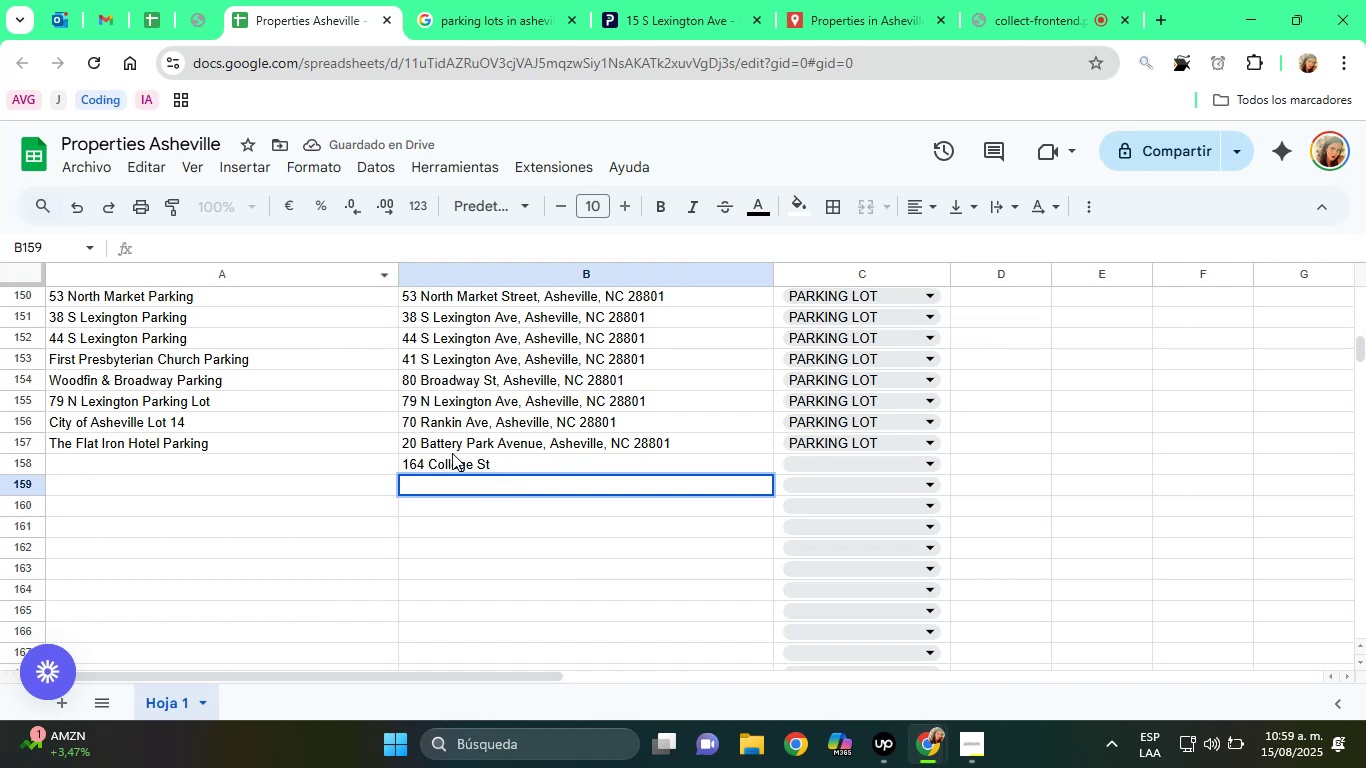 
left_click([458, 459])
 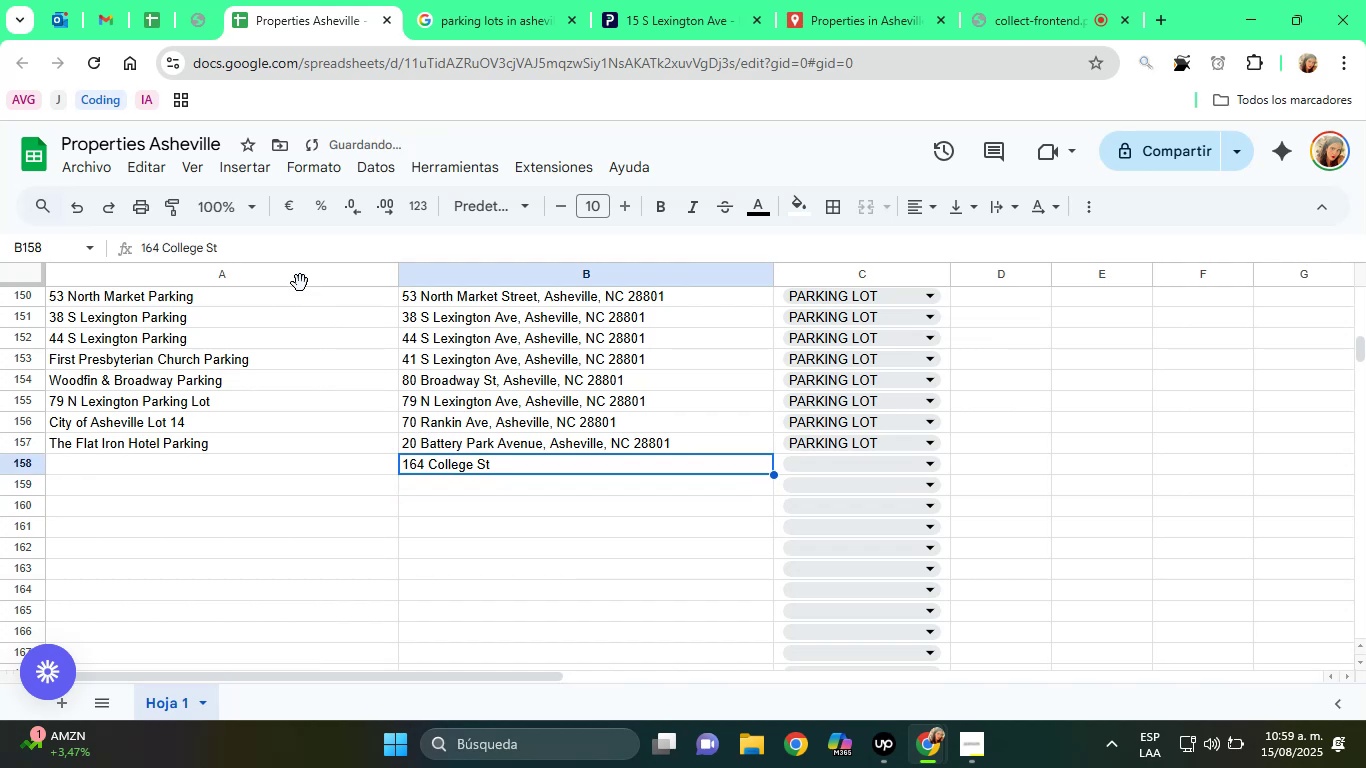 
left_click([242, 248])
 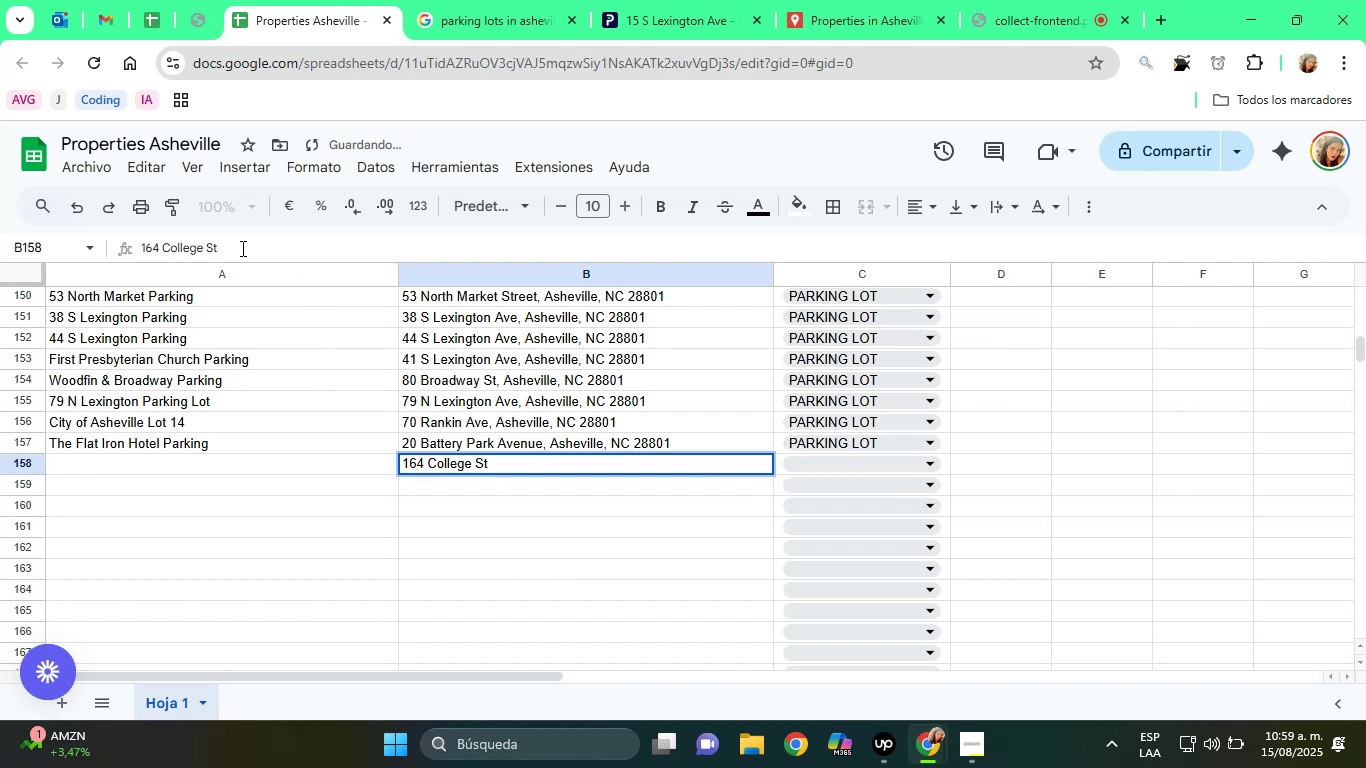 
key(Comma)
 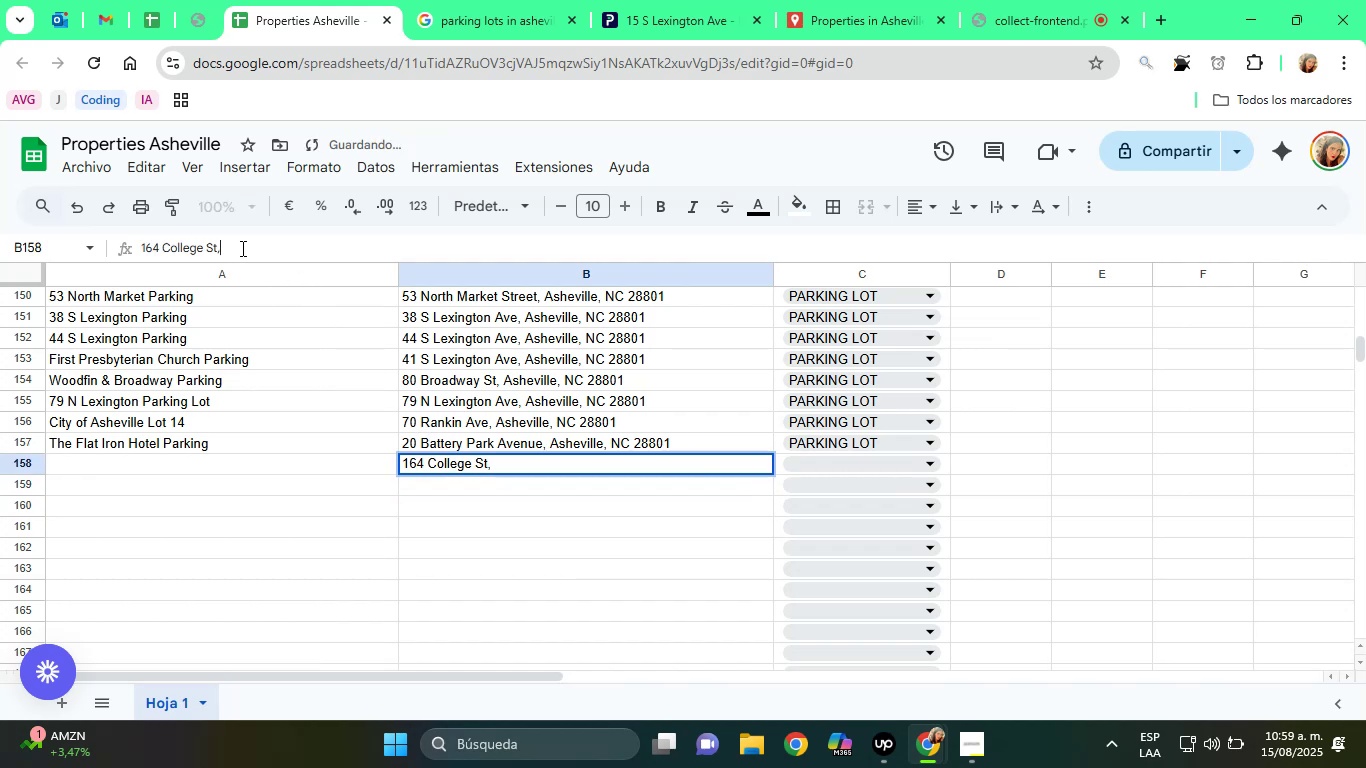 
key(Space)
 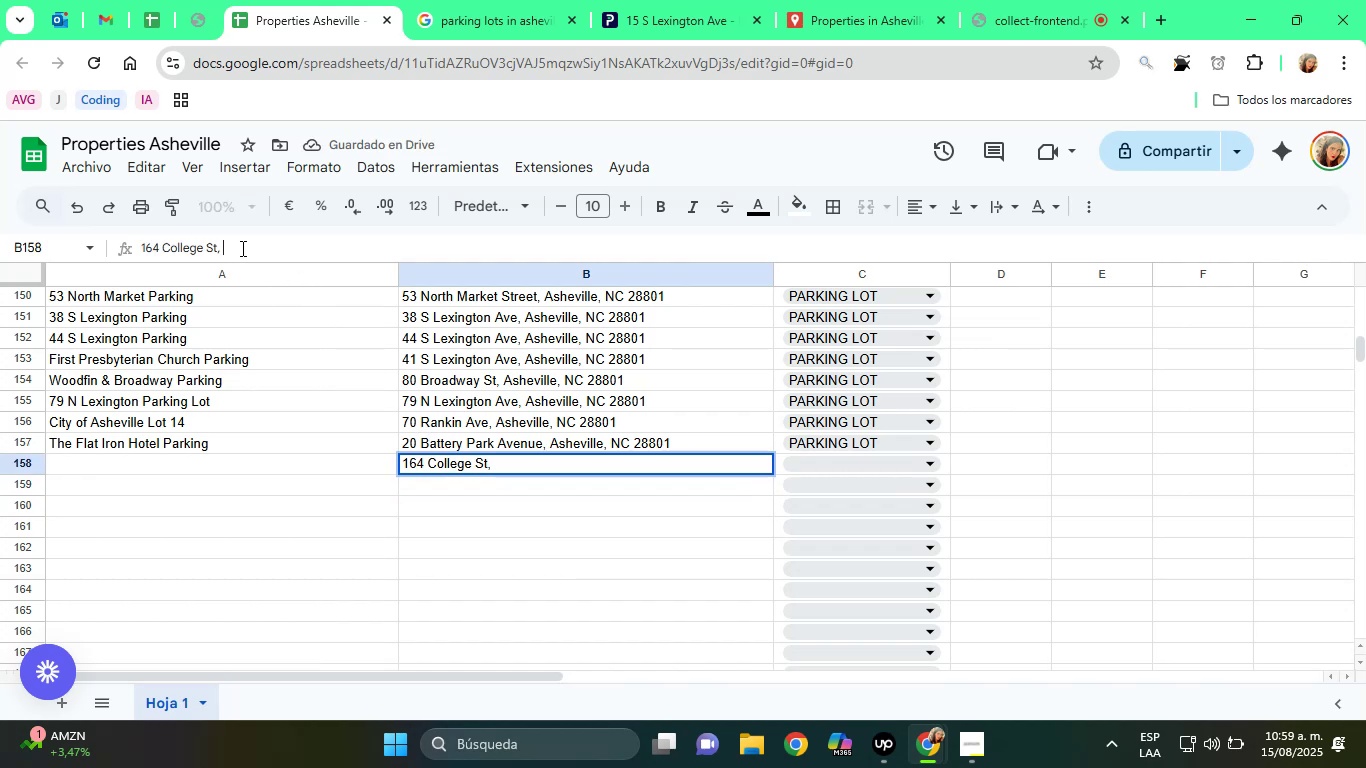 
key(Control+V)
 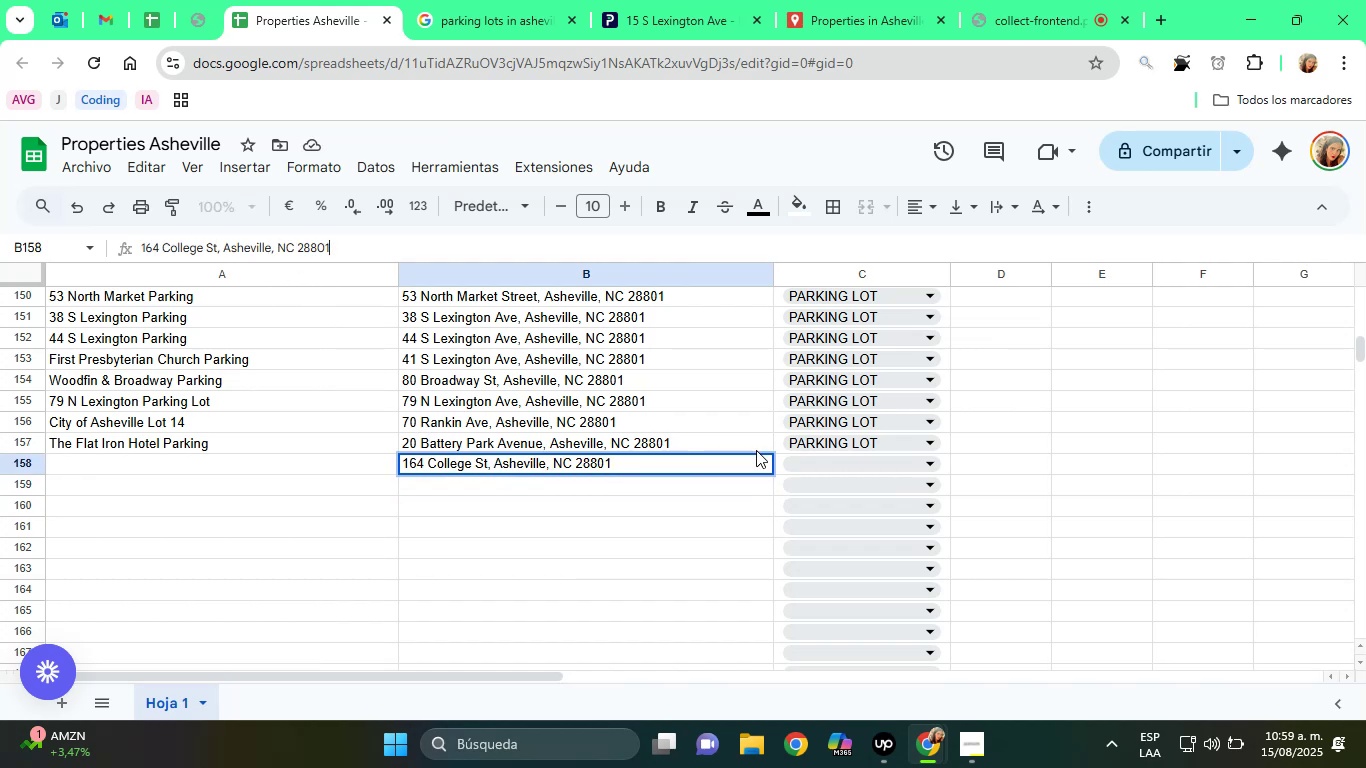 
left_click([855, 460])
 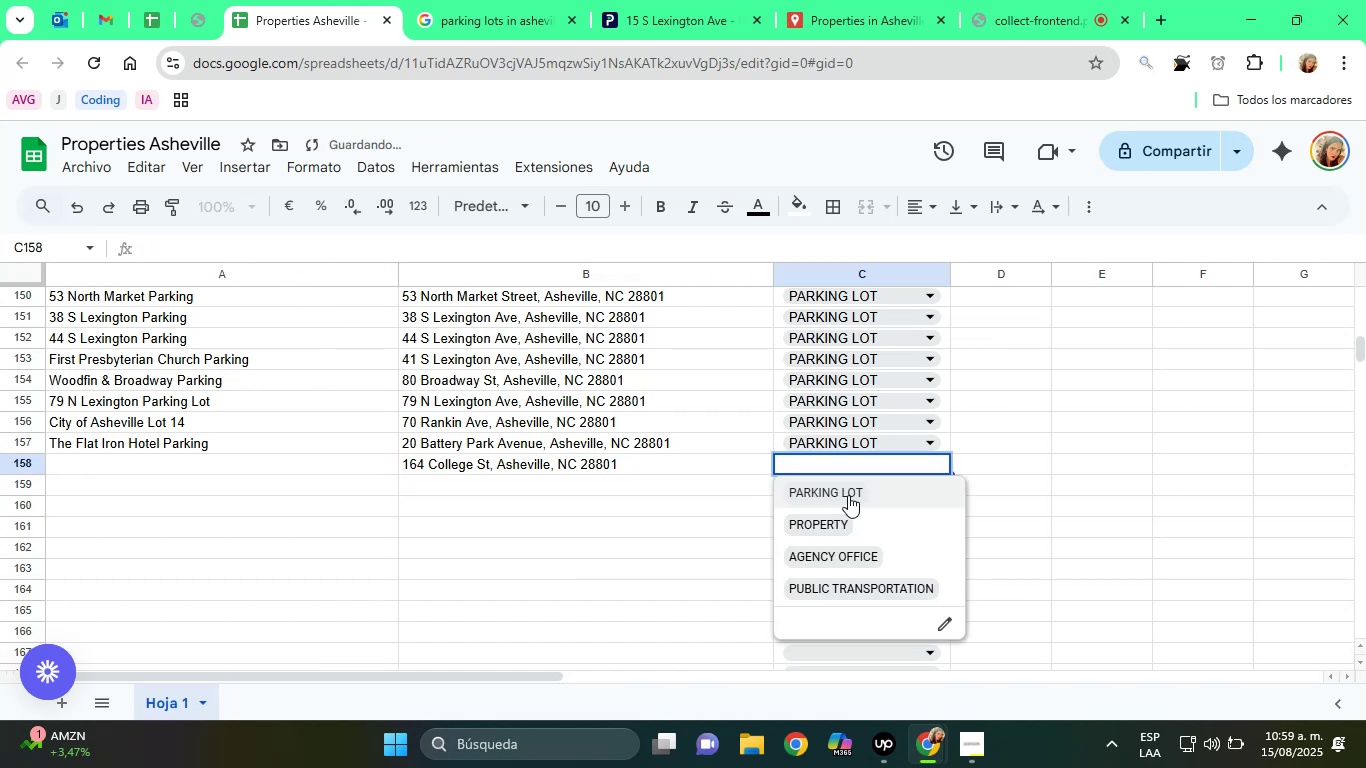 
left_click([843, 495])
 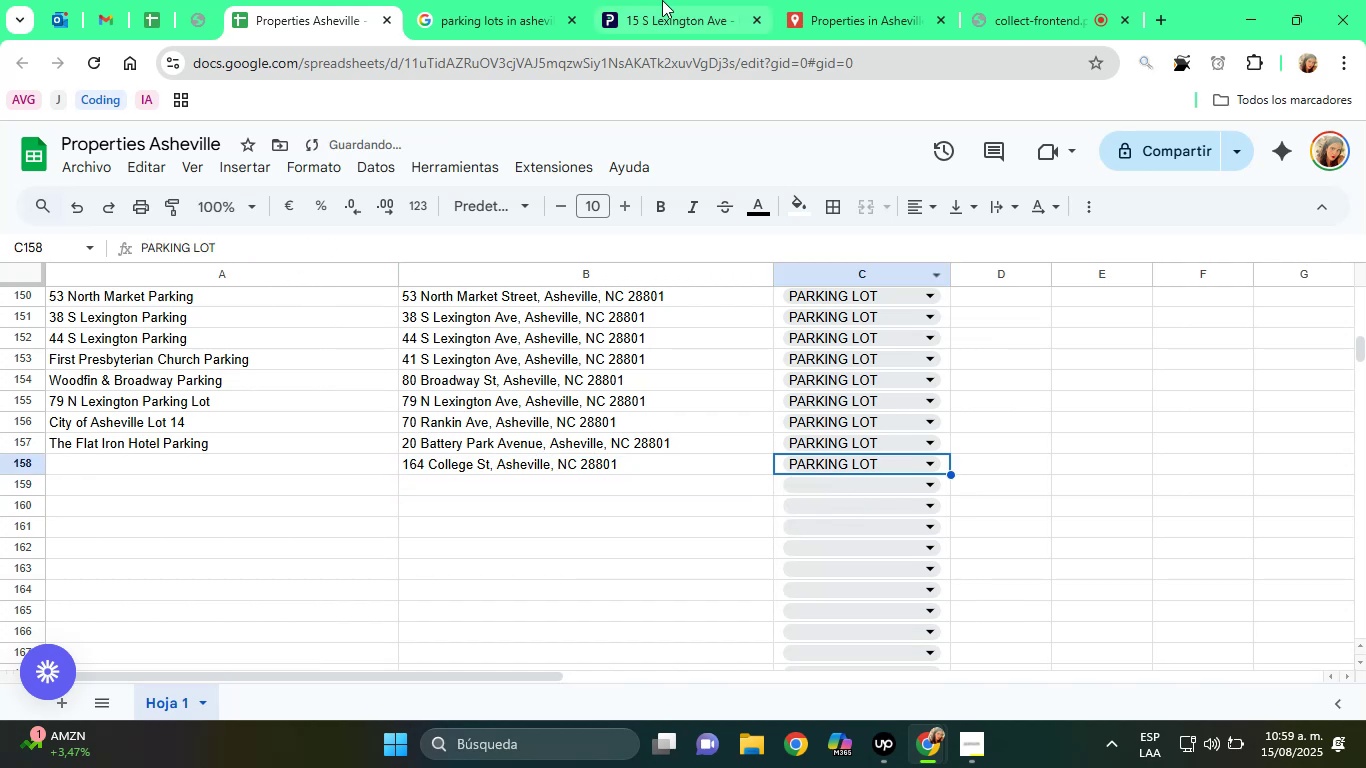 
left_click([617, 0])
 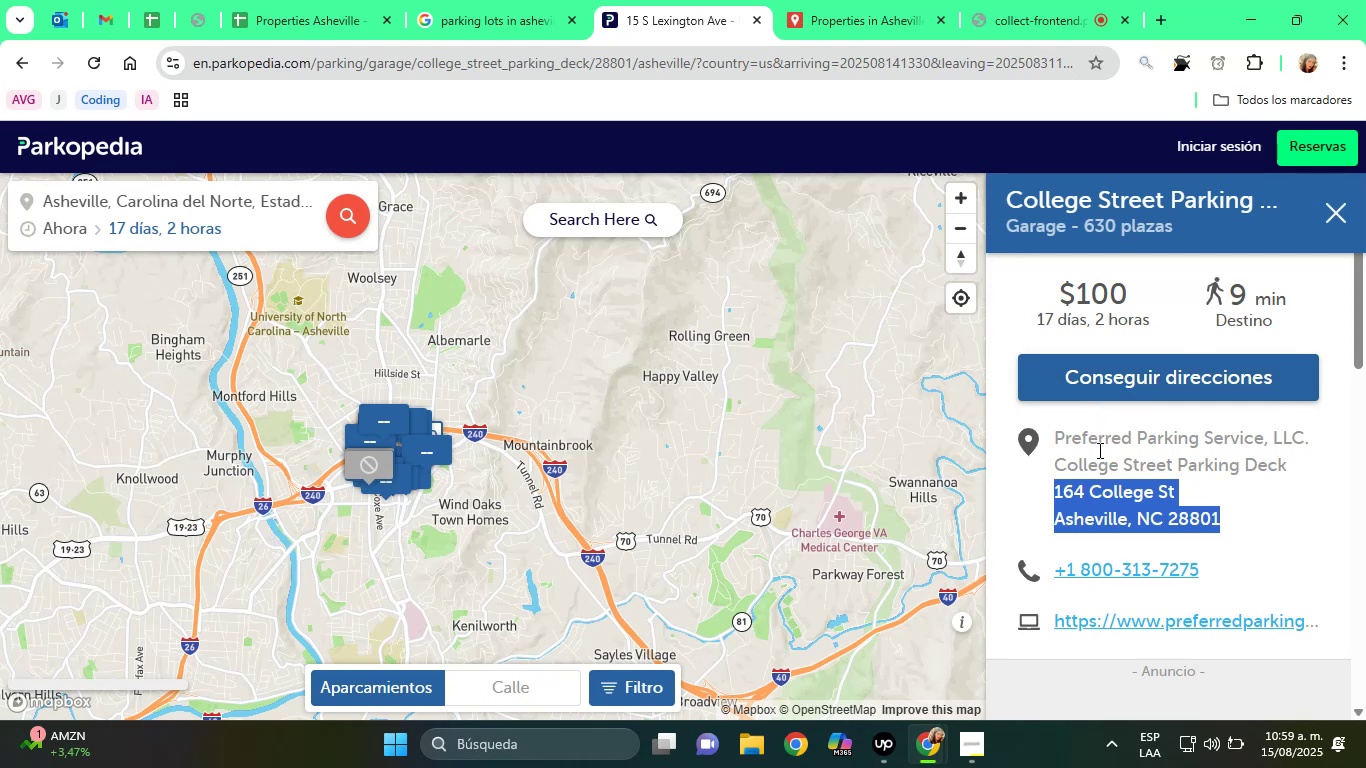 
double_click([1103, 461])
 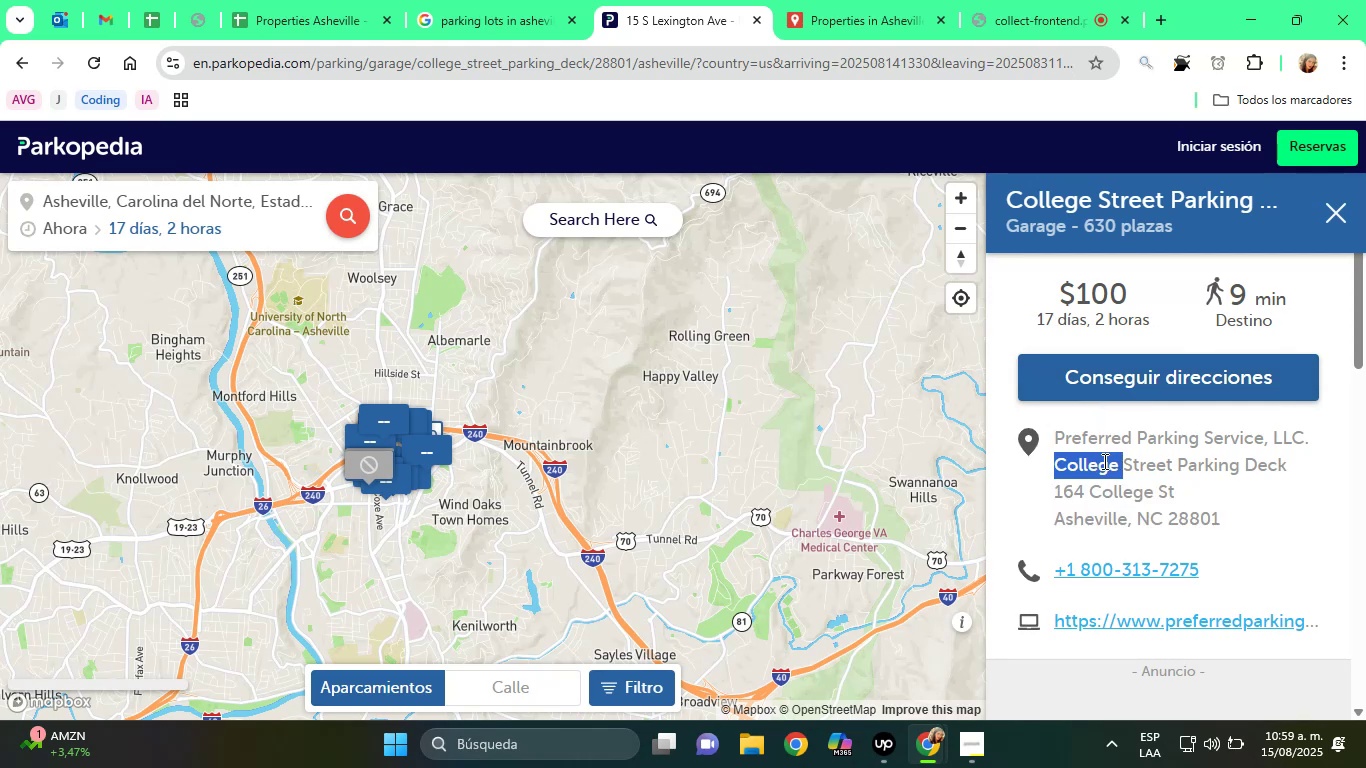 
triple_click([1103, 461])
 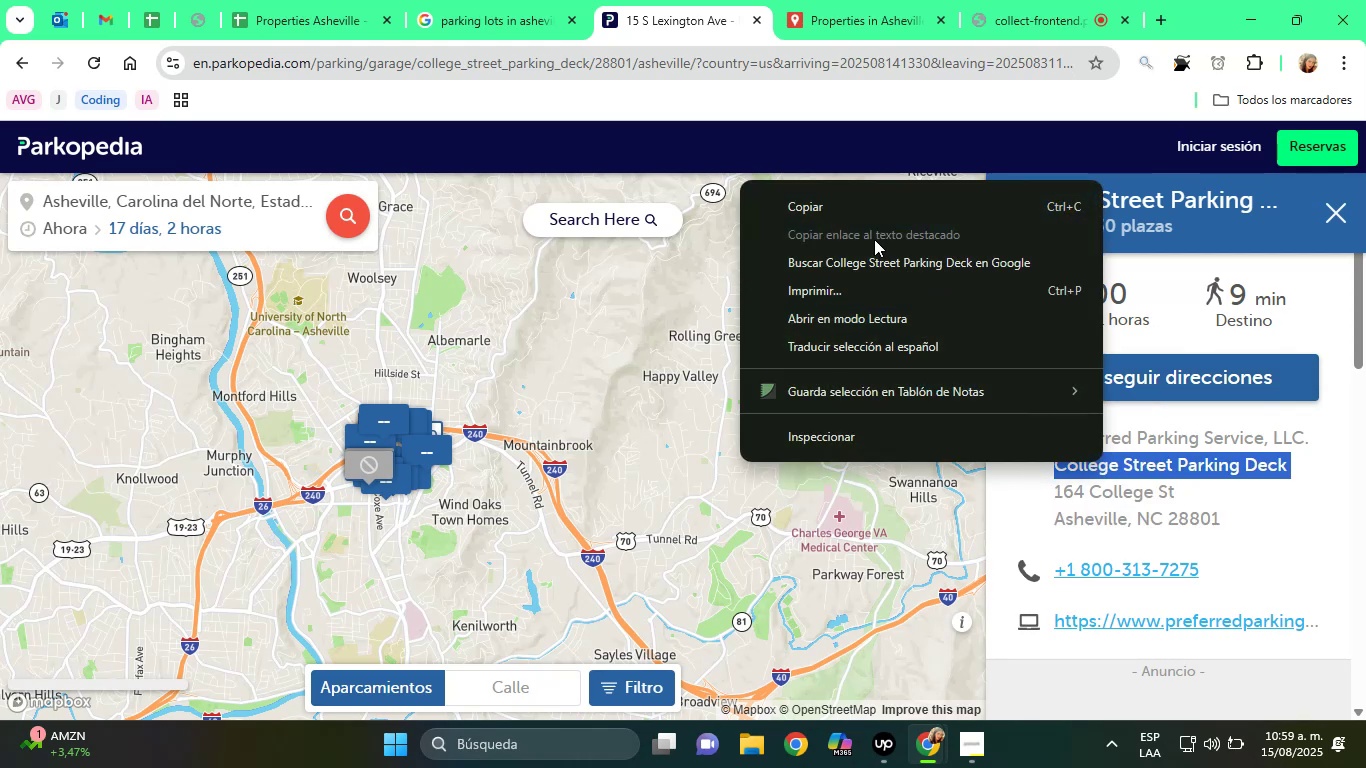 
left_click([820, 201])
 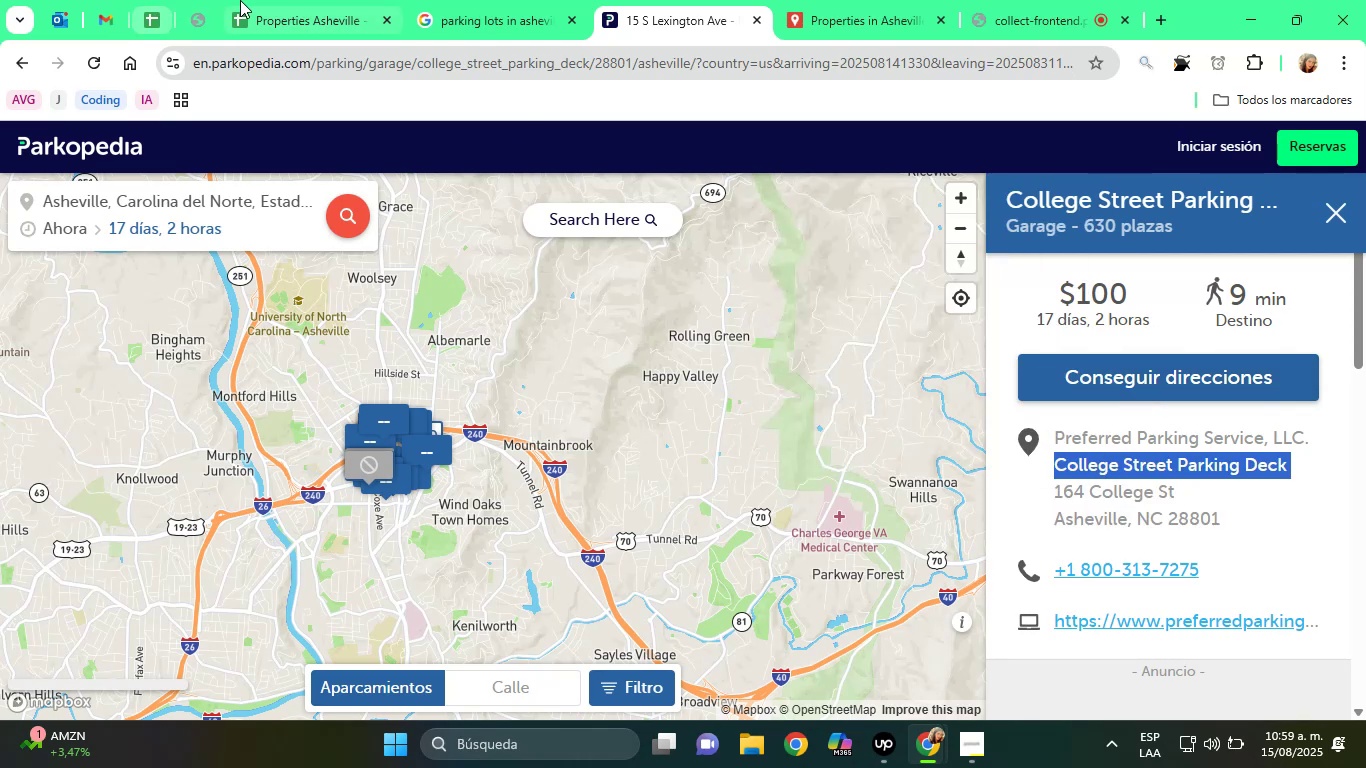 
left_click([275, 0])
 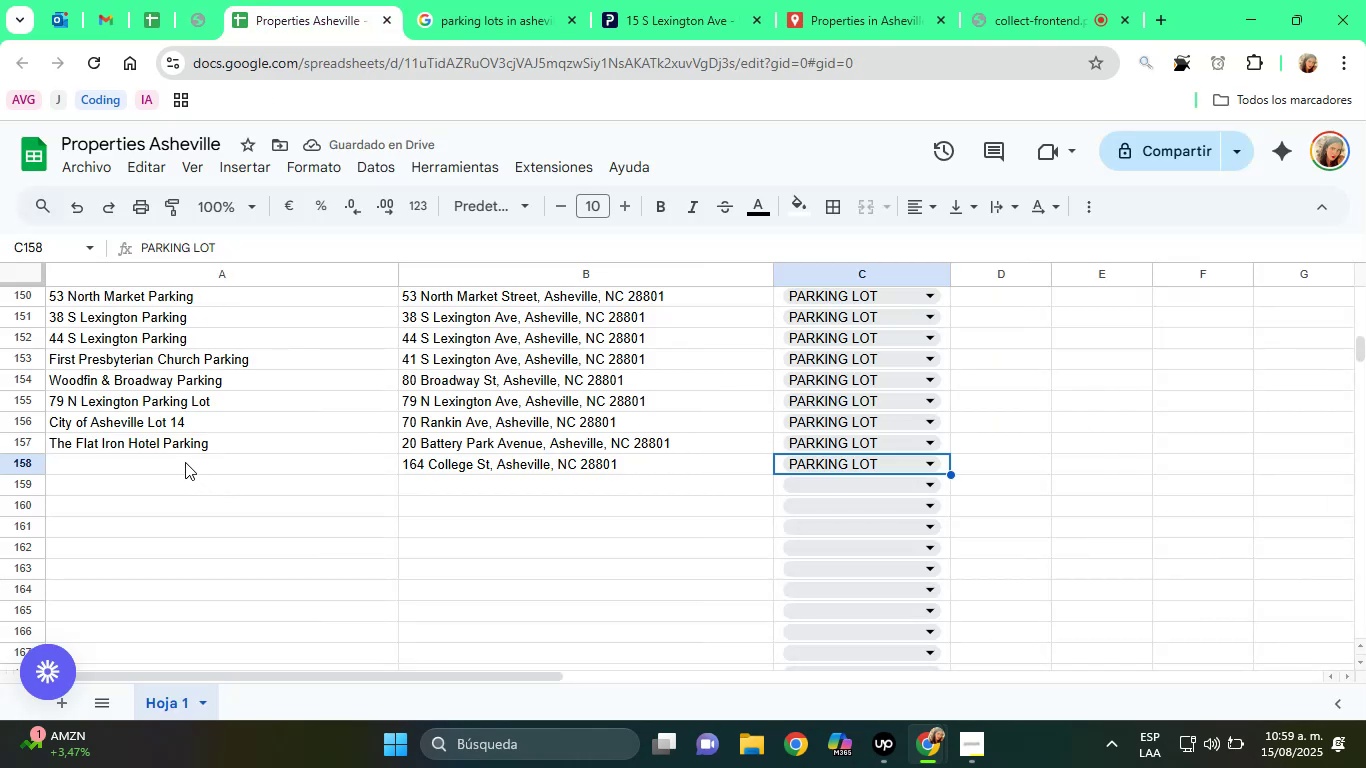 
right_click([181, 456])
 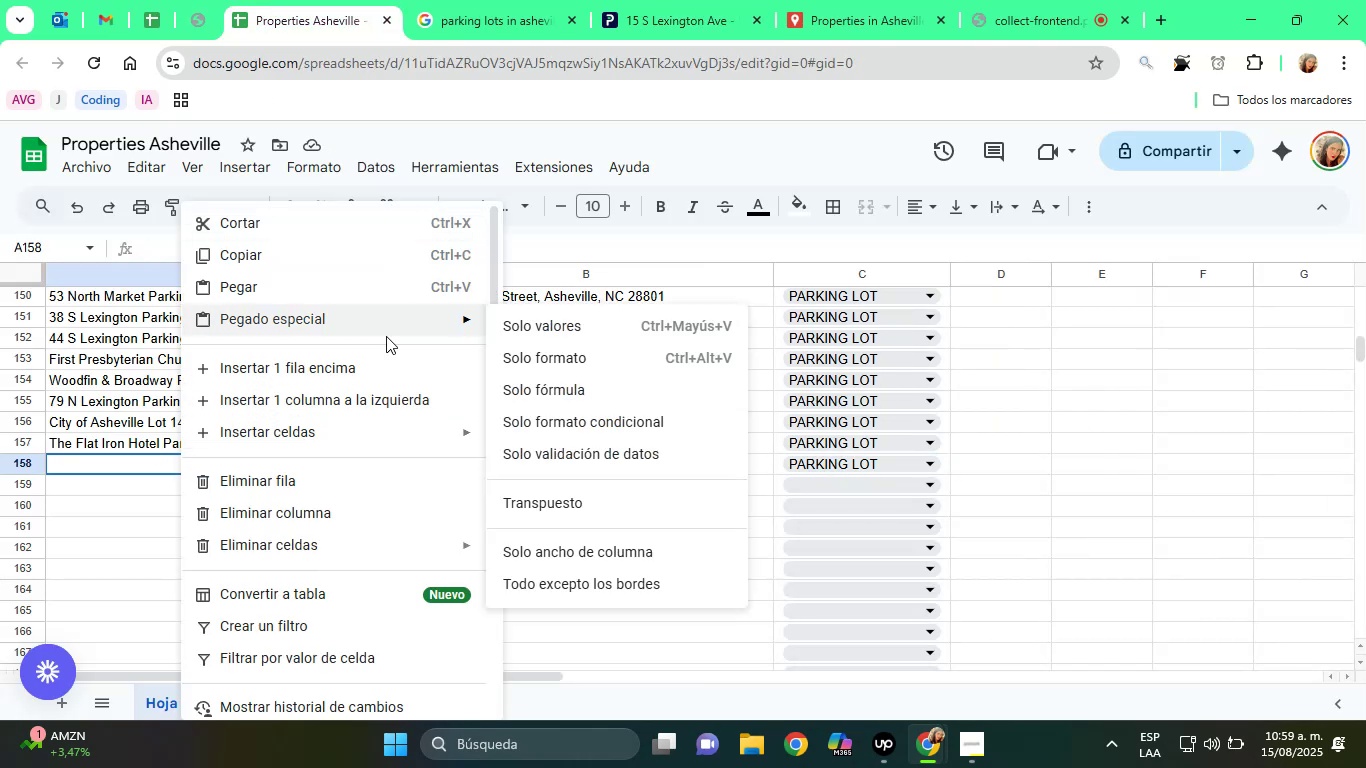 
left_click([532, 324])
 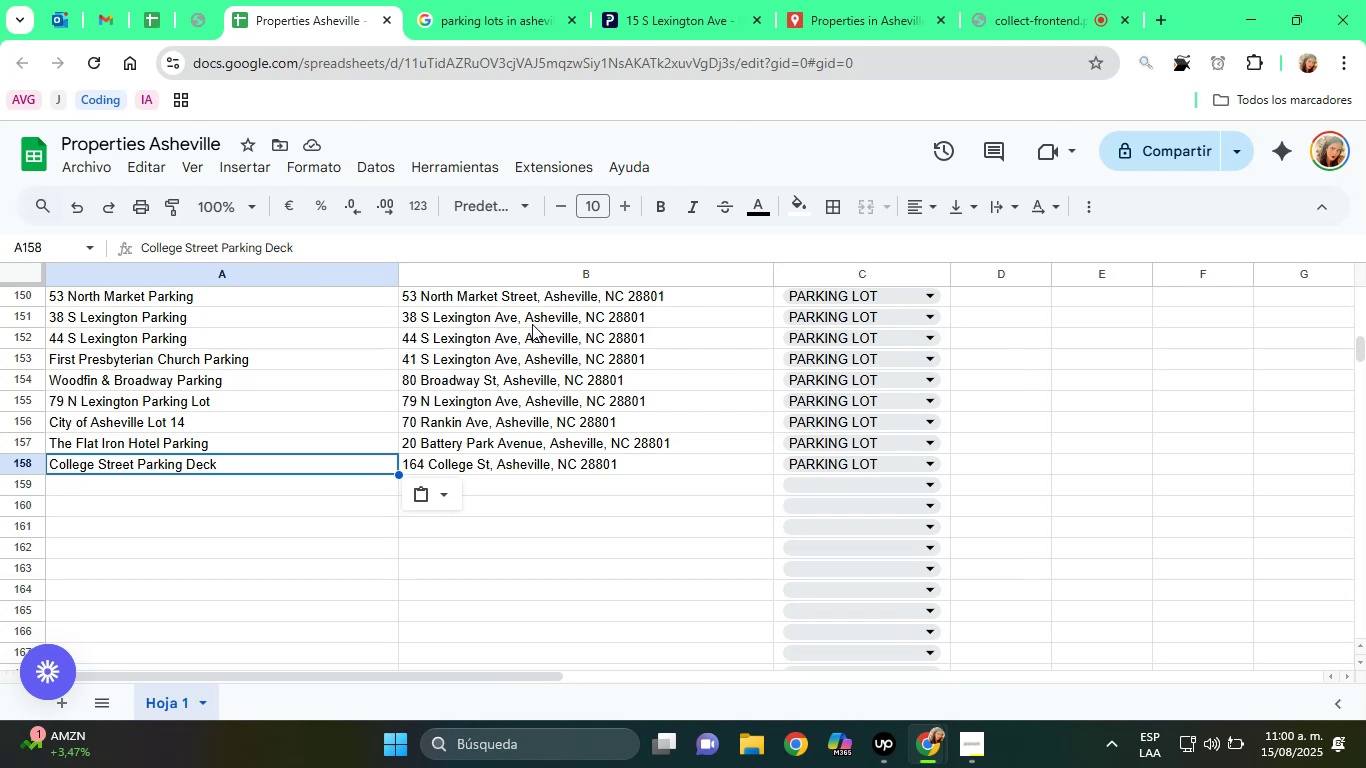 
wait(18.4)
 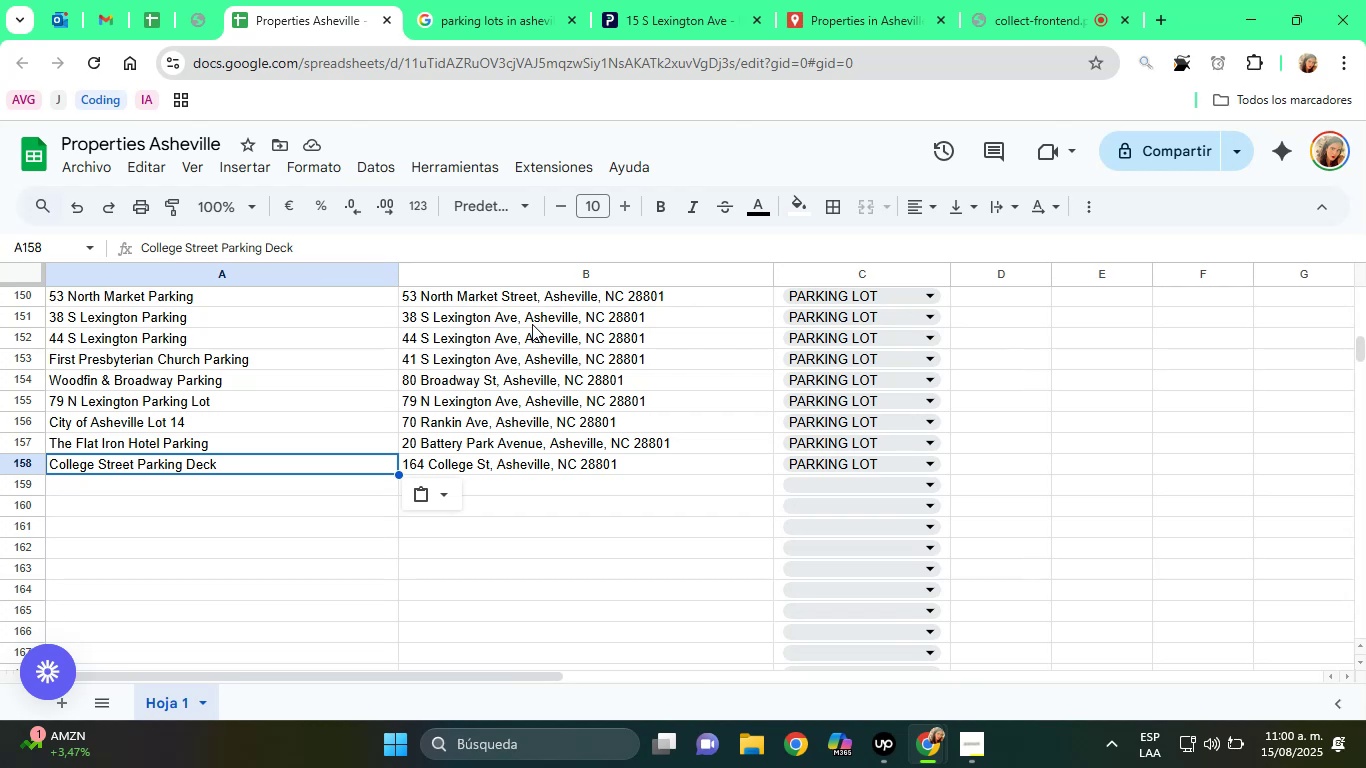 
left_click([542, 473])
 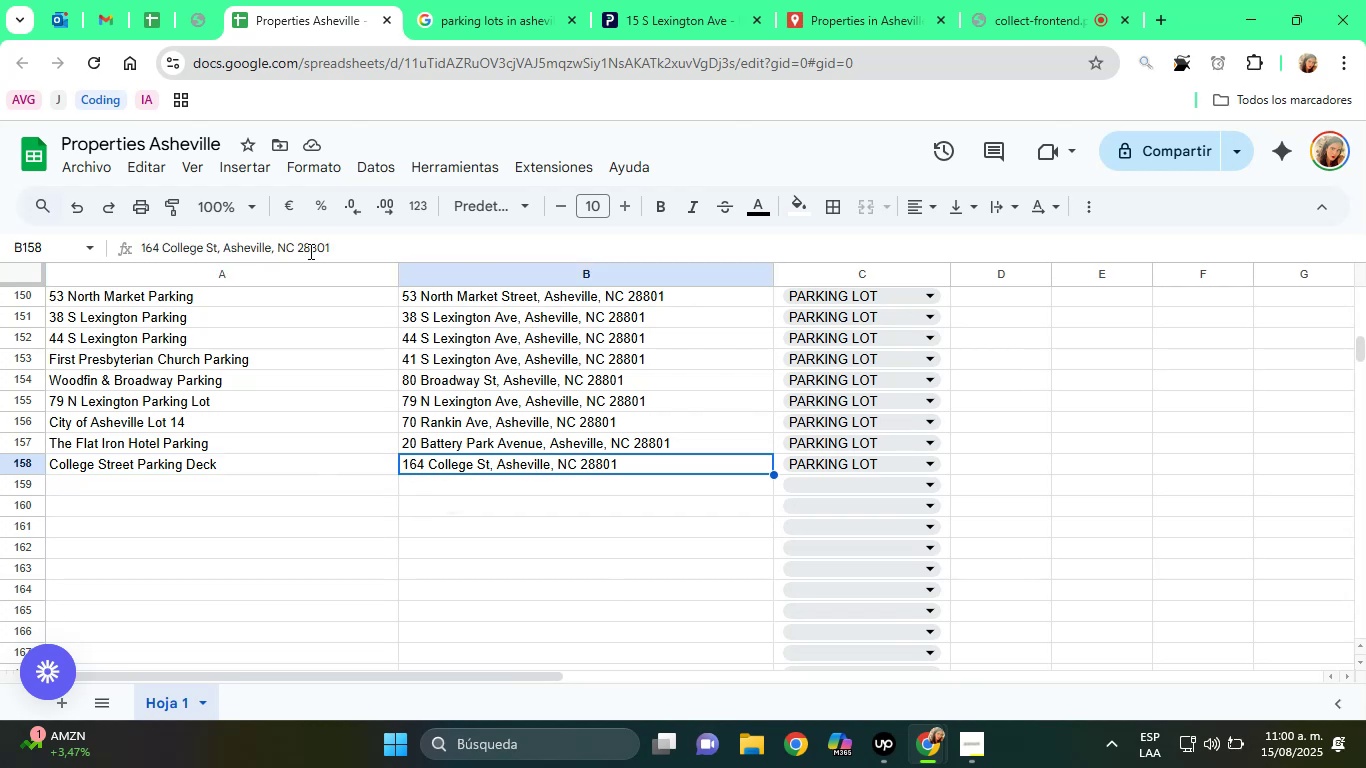 
double_click([309, 251])
 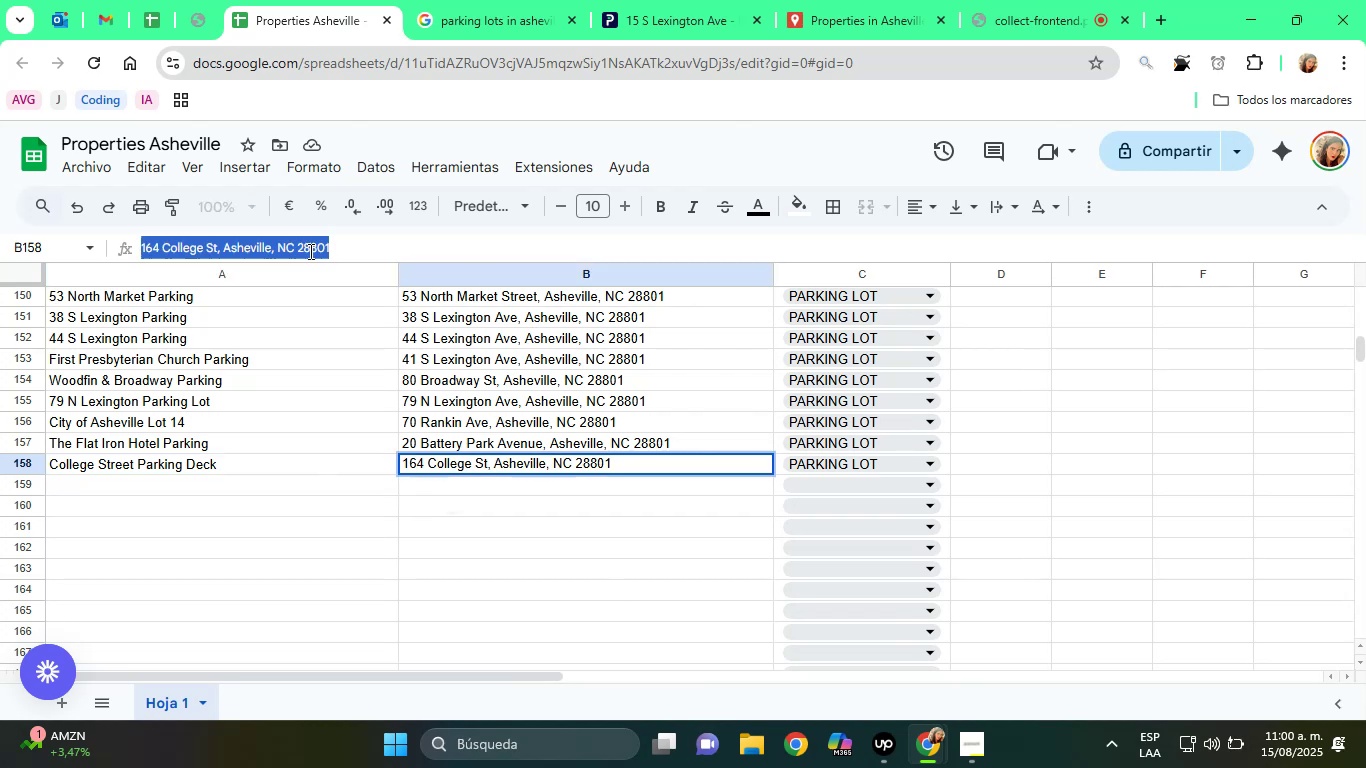 
triple_click([309, 251])
 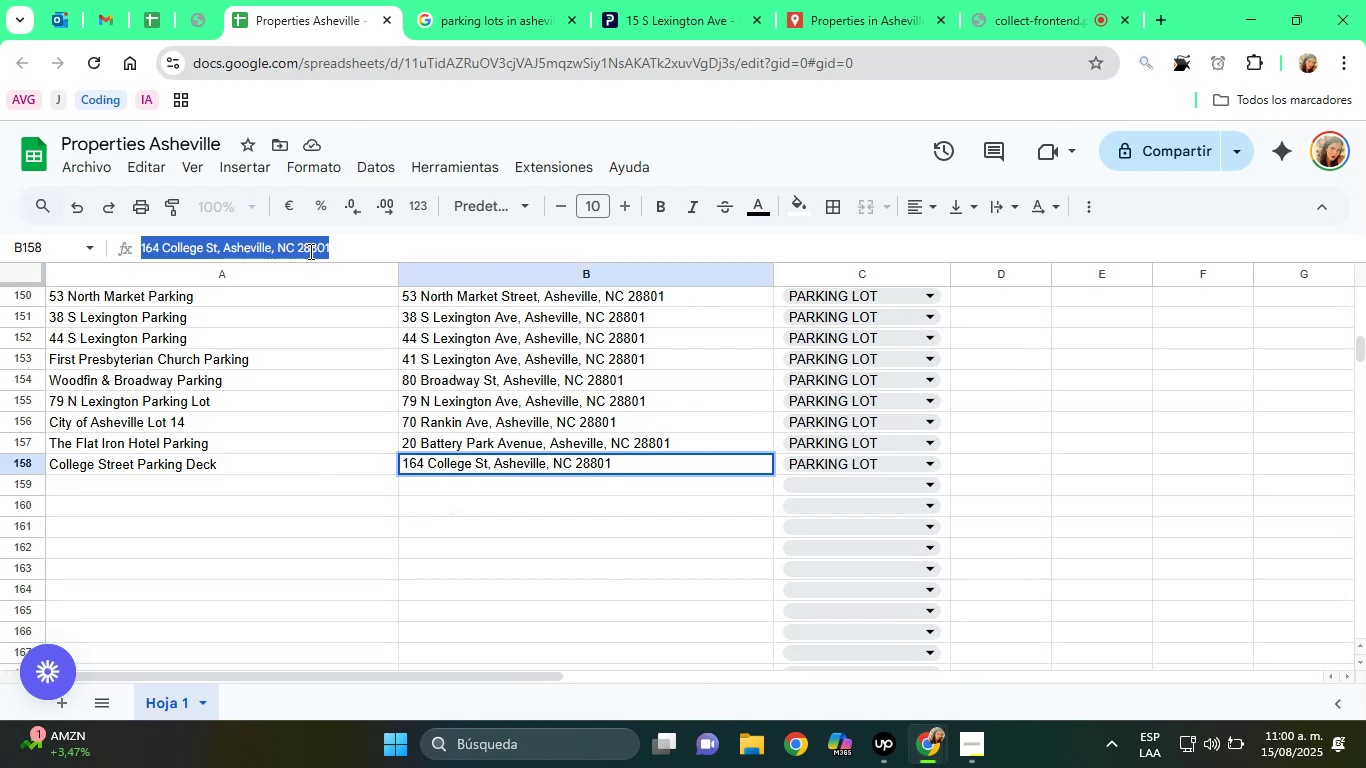 
right_click([309, 251])
 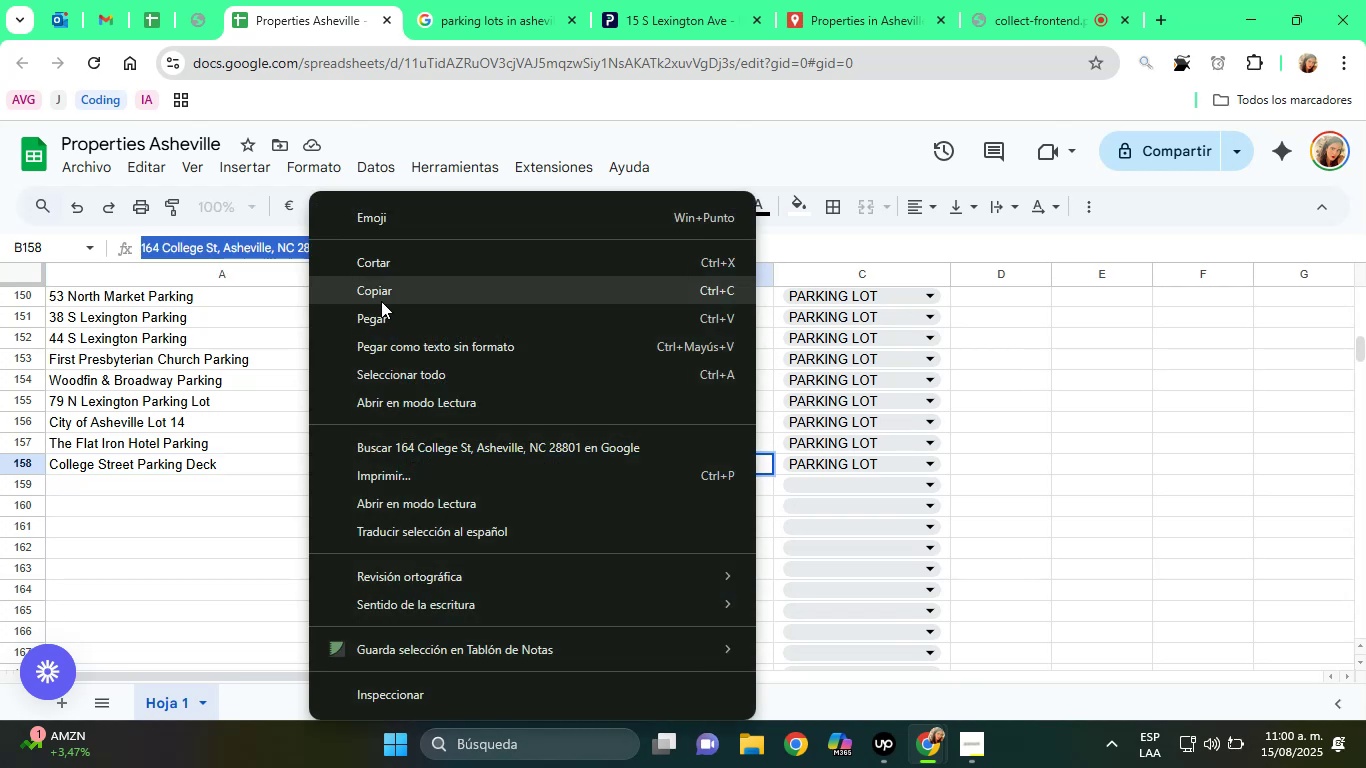 
left_click([381, 301])
 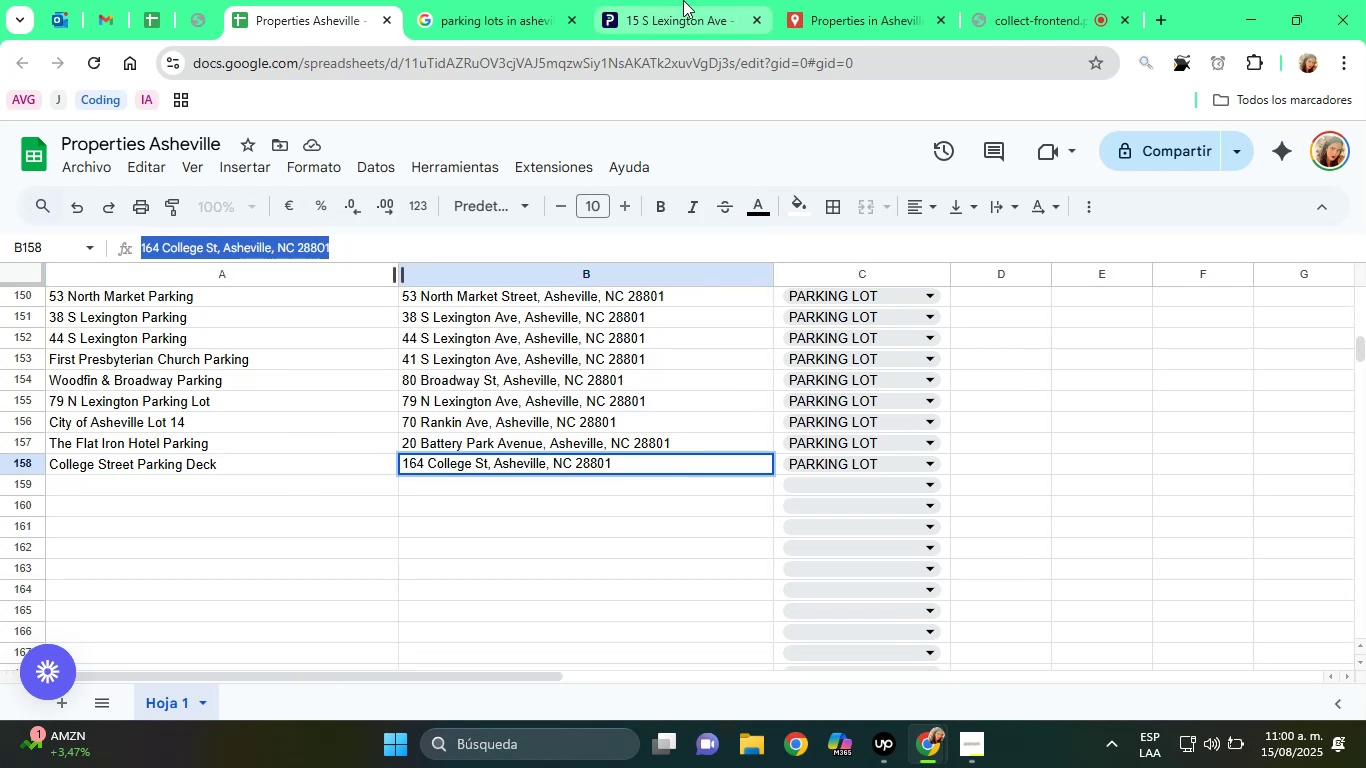 
left_click([685, 0])
 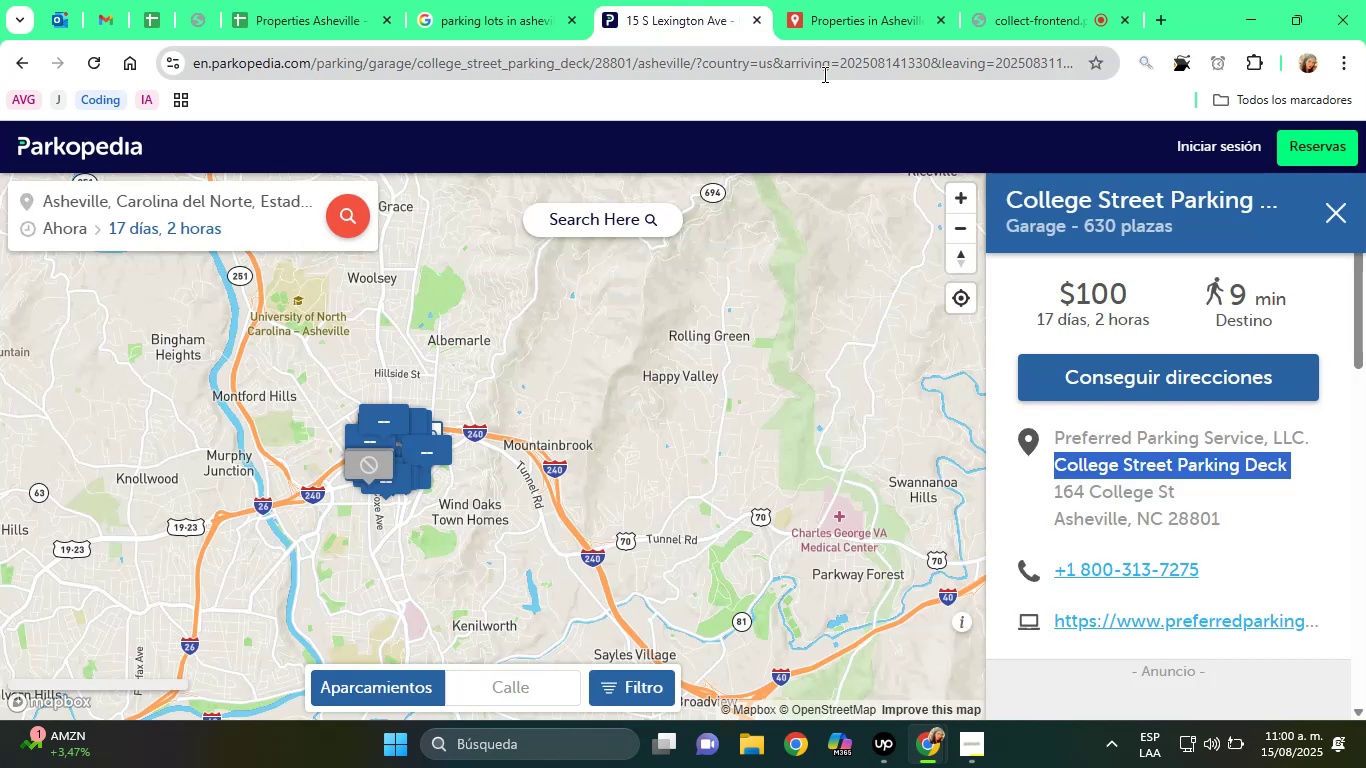 
left_click([835, 0])
 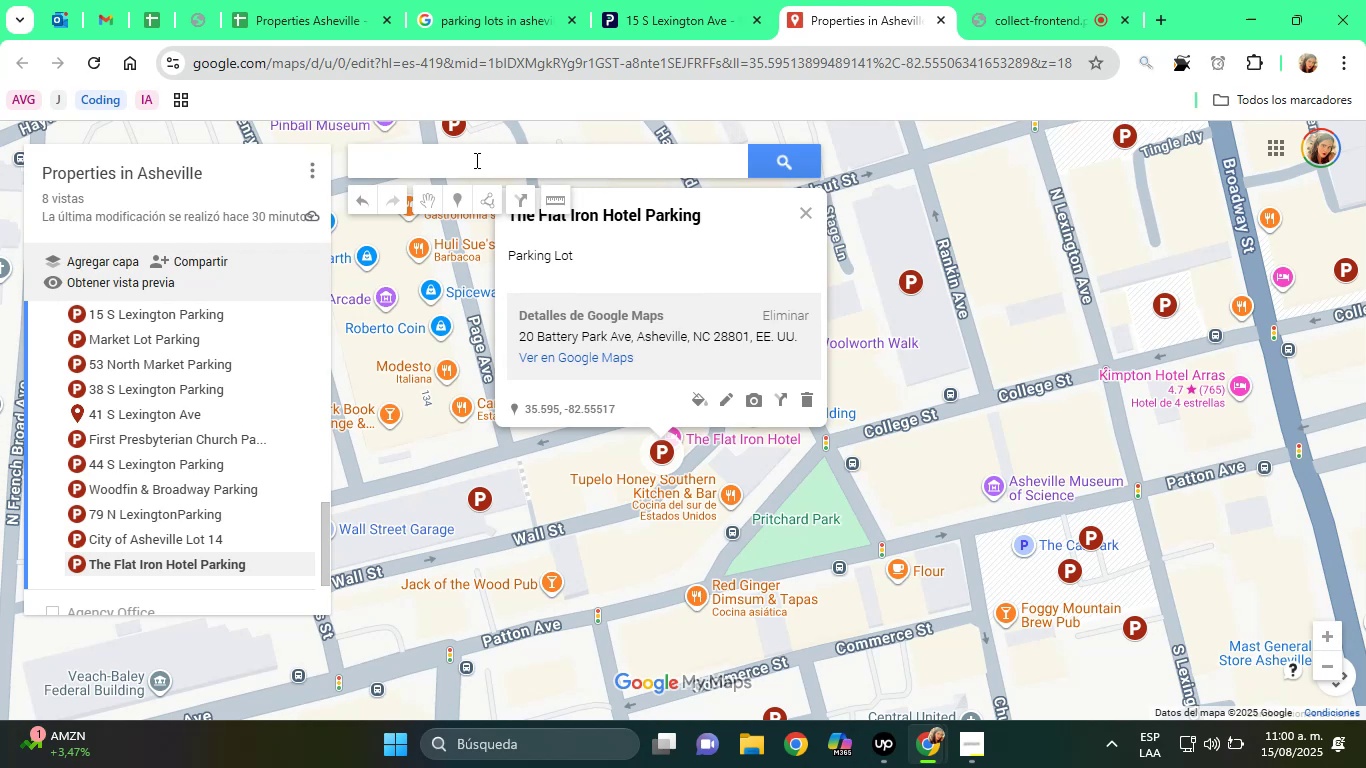 
scroll: coordinate [262, 348], scroll_direction: down, amount: 3.0
 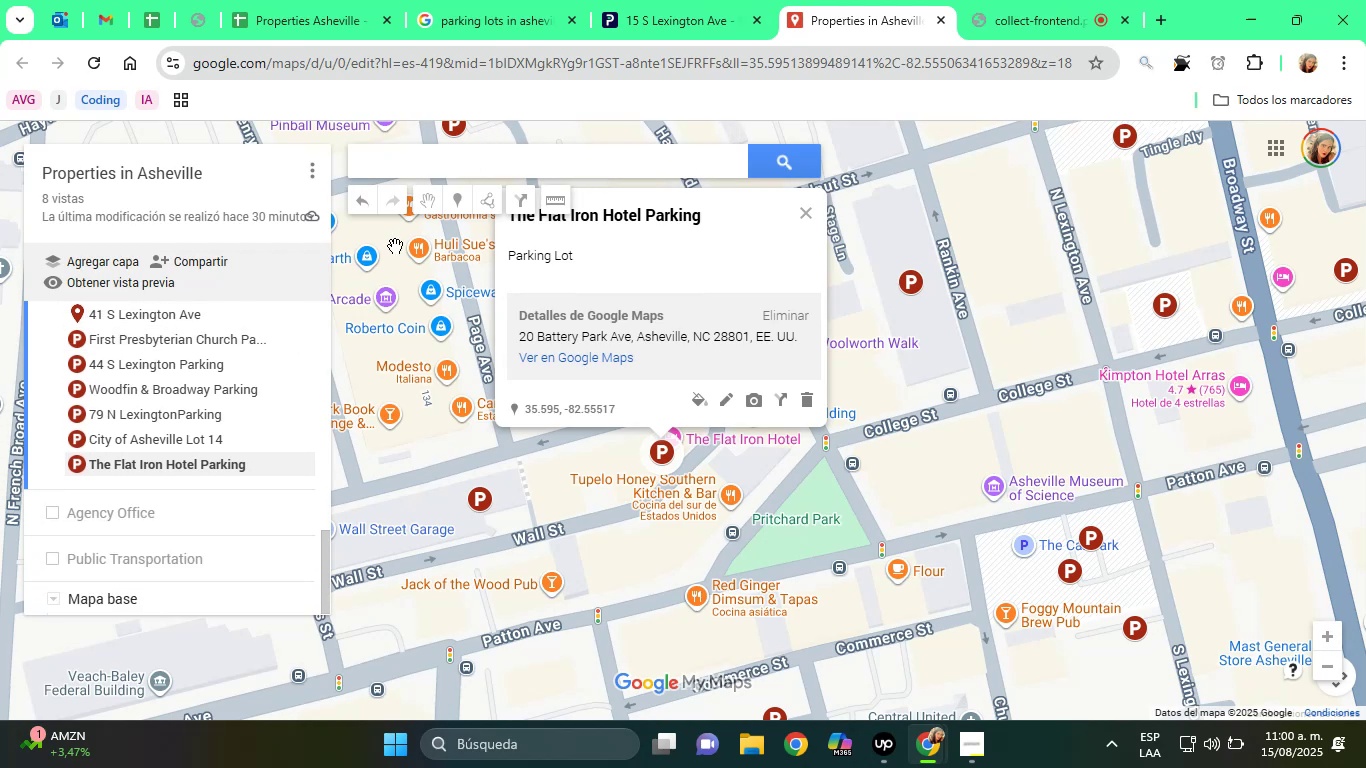 
scroll: coordinate [365, 287], scroll_direction: up, amount: 1.0
 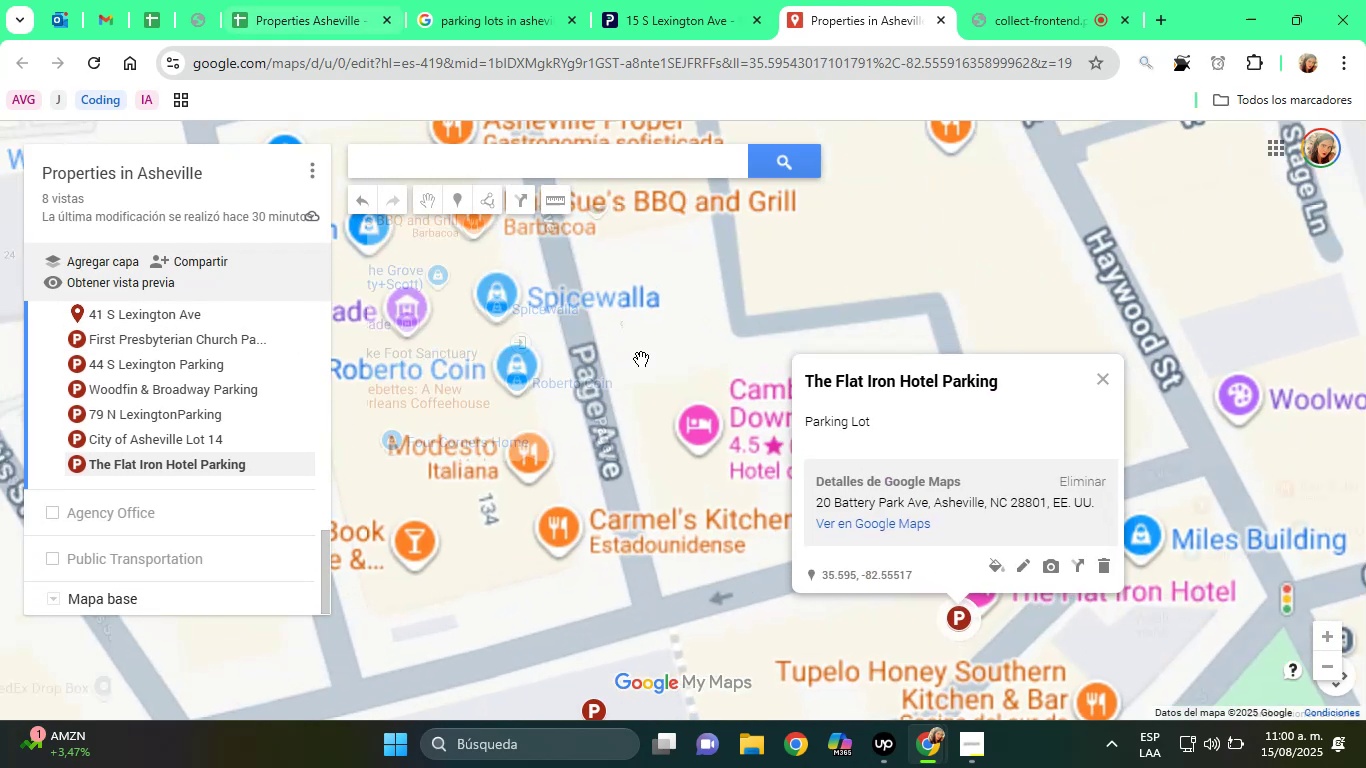 
scroll: coordinate [643, 358], scroll_direction: down, amount: 1.0
 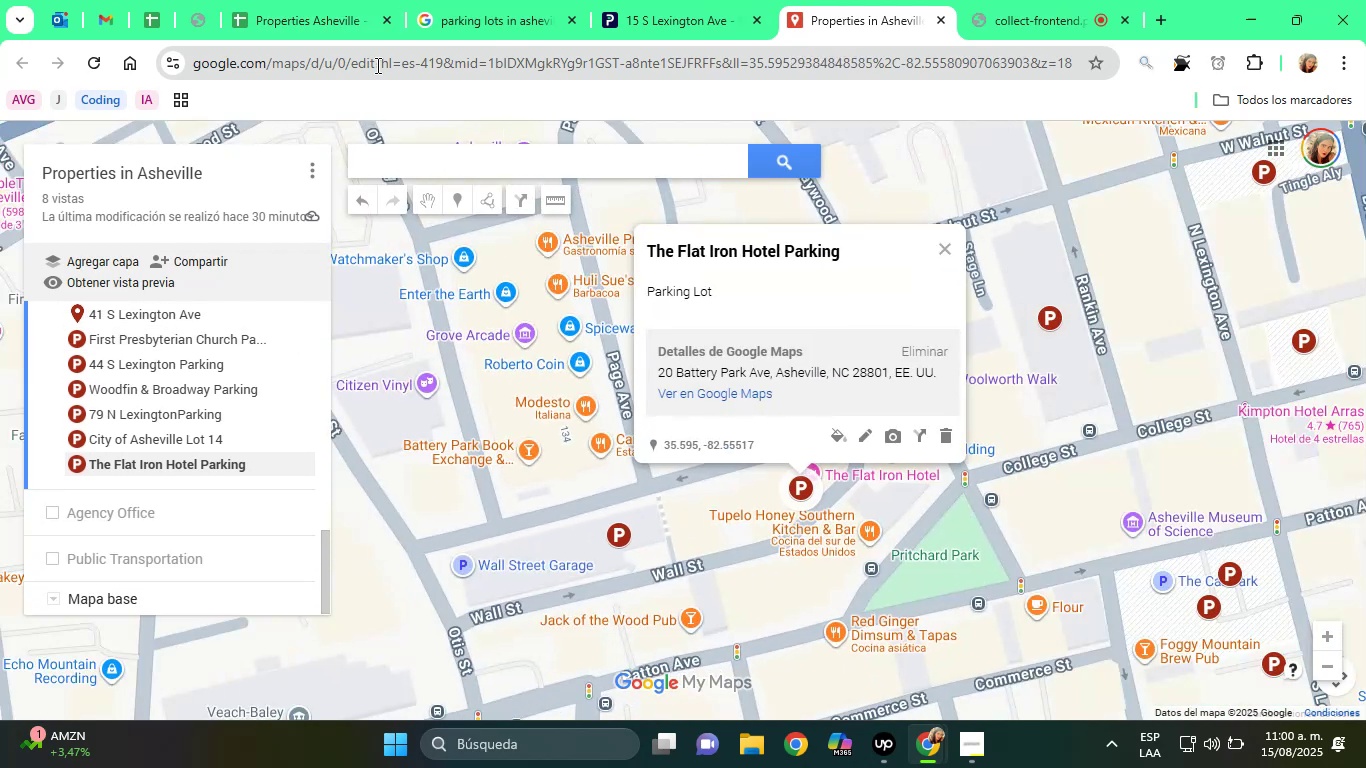 
left_click([293, 0])
 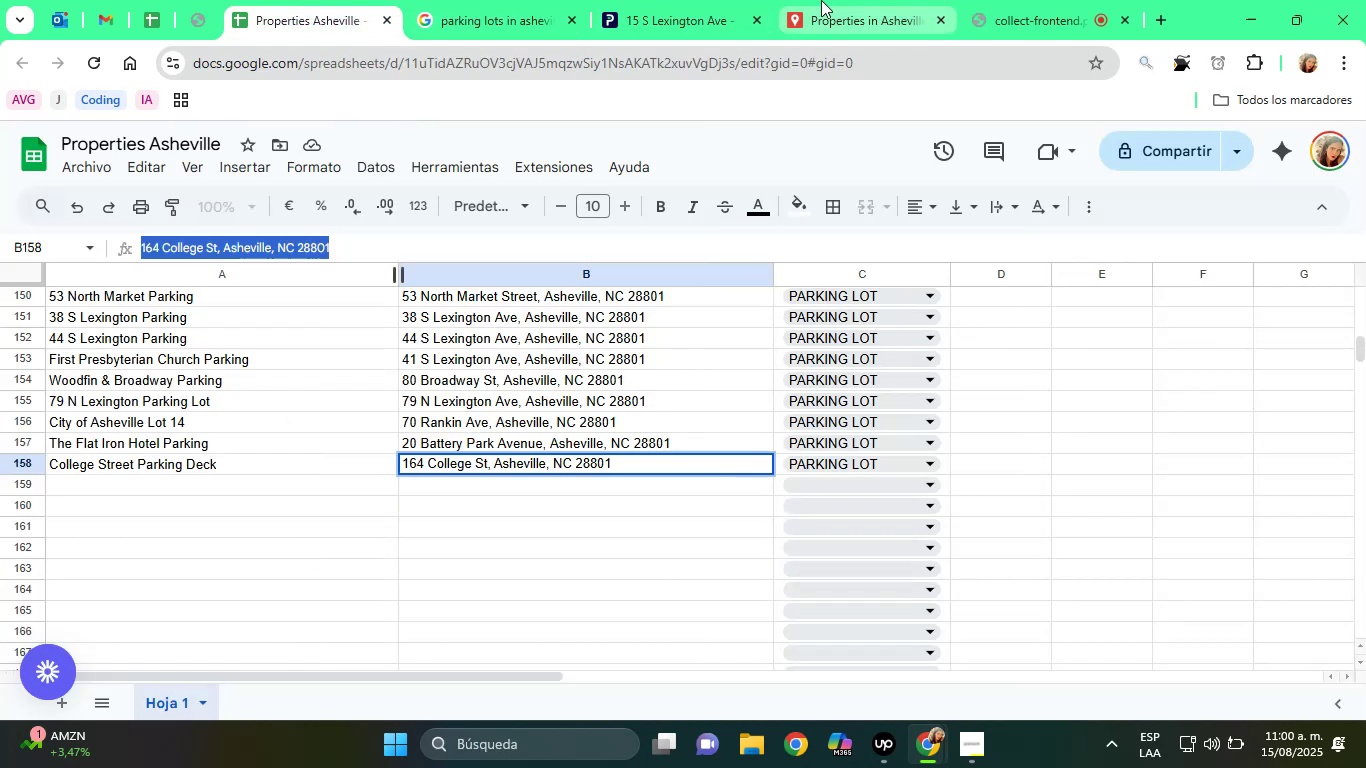 
left_click([821, 0])
 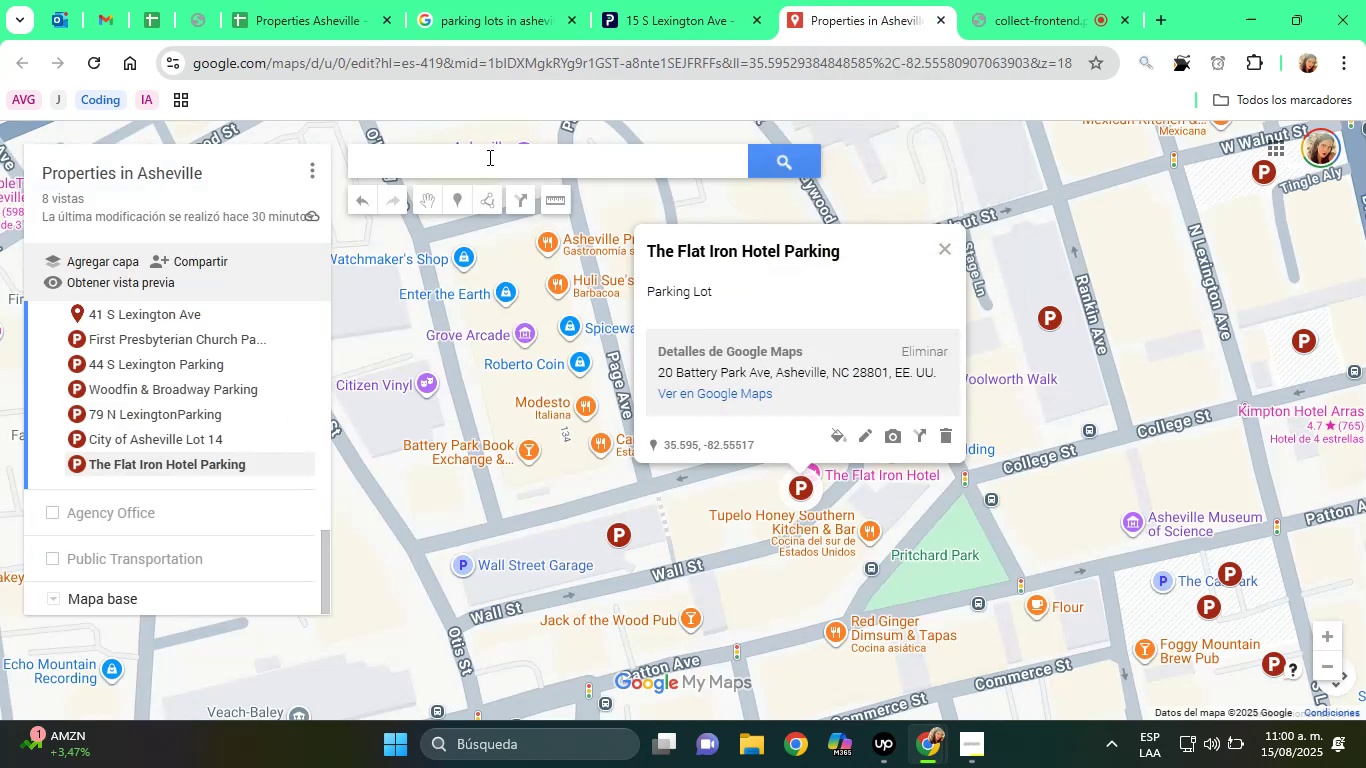 
right_click([473, 163])
 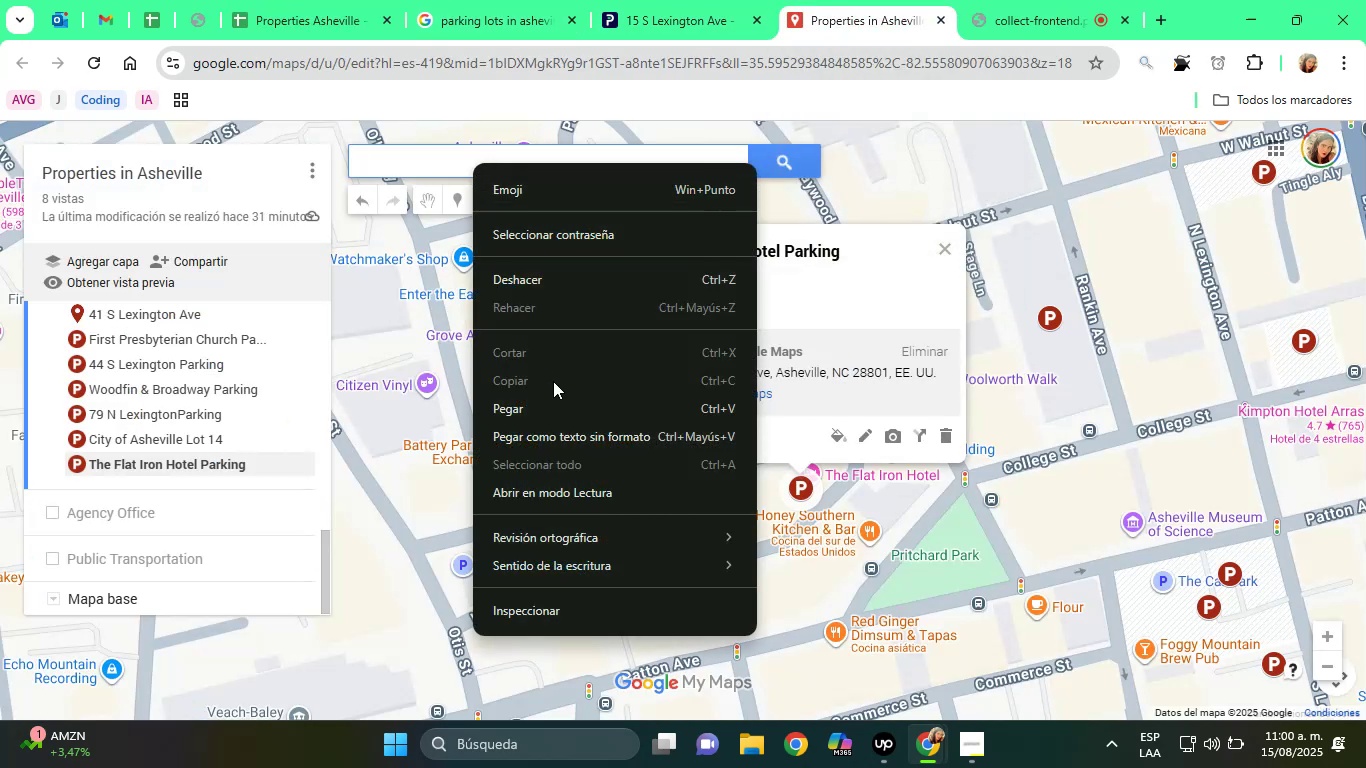 
left_click_drag(start_coordinate=[552, 389], to_coordinate=[558, 404])
 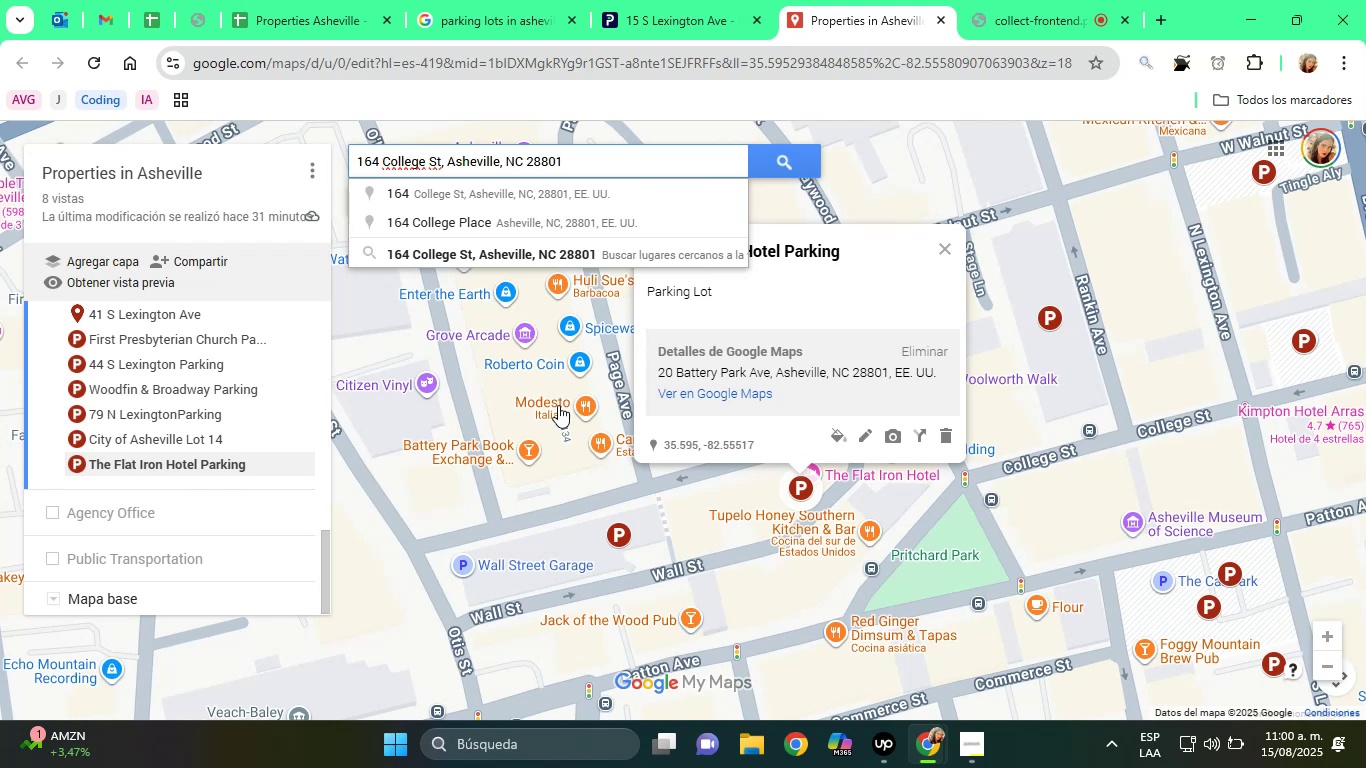 
wait(15.41)
 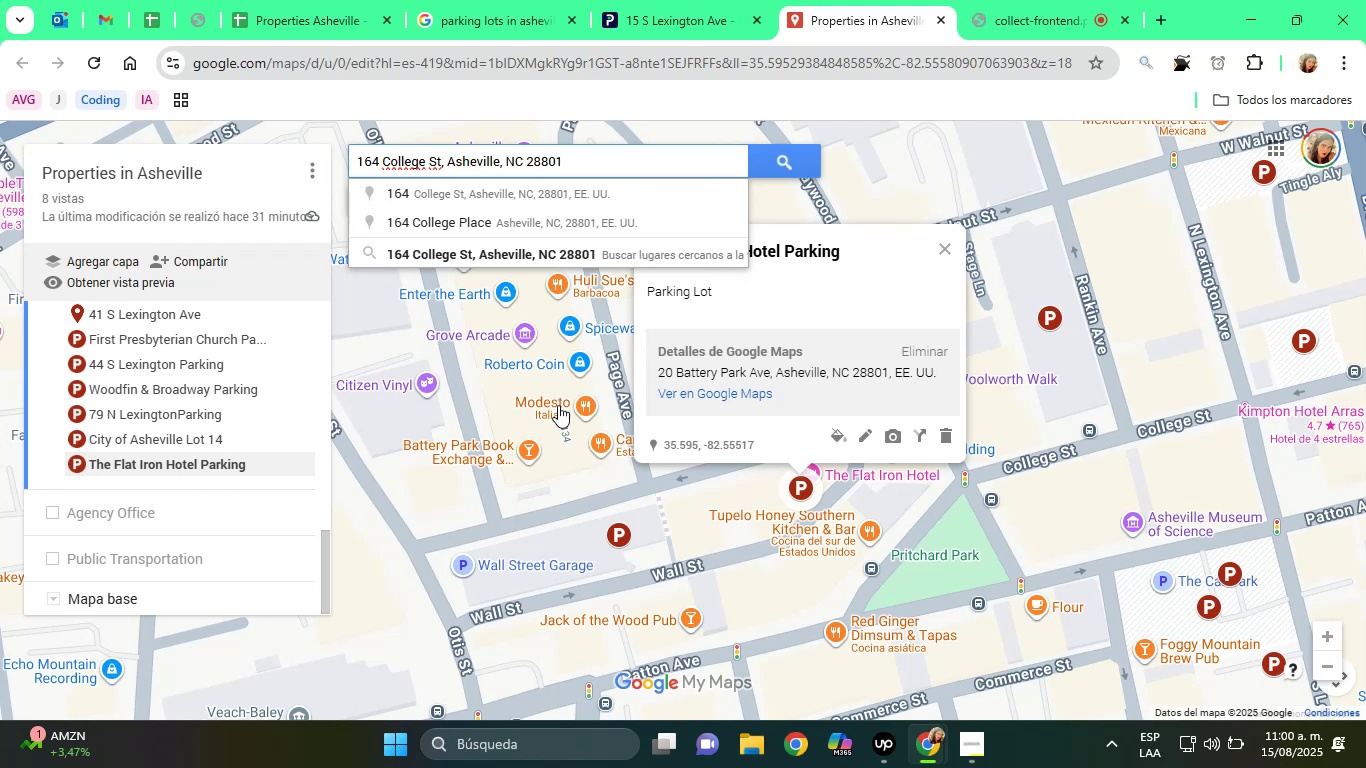 
left_click([614, 249])
 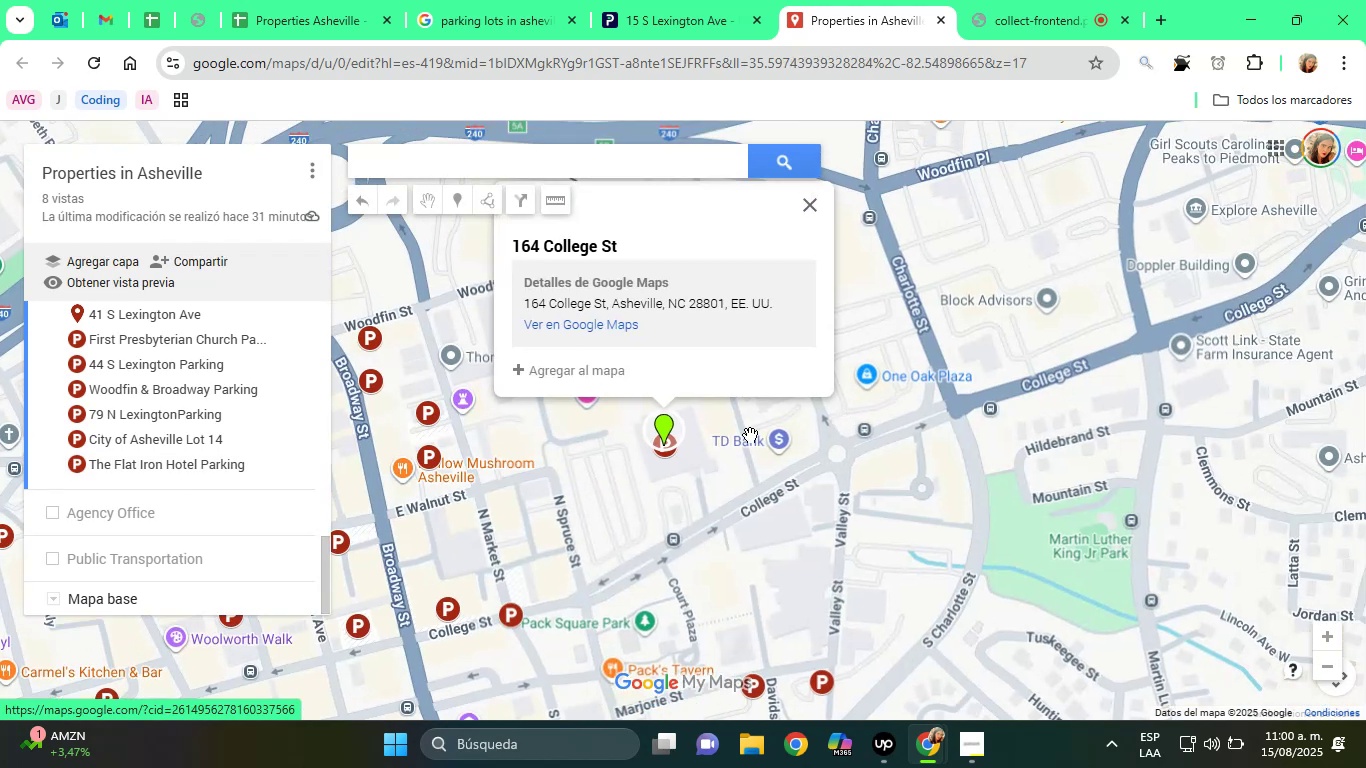 
scroll: coordinate [564, 407], scroll_direction: up, amount: 4.0
 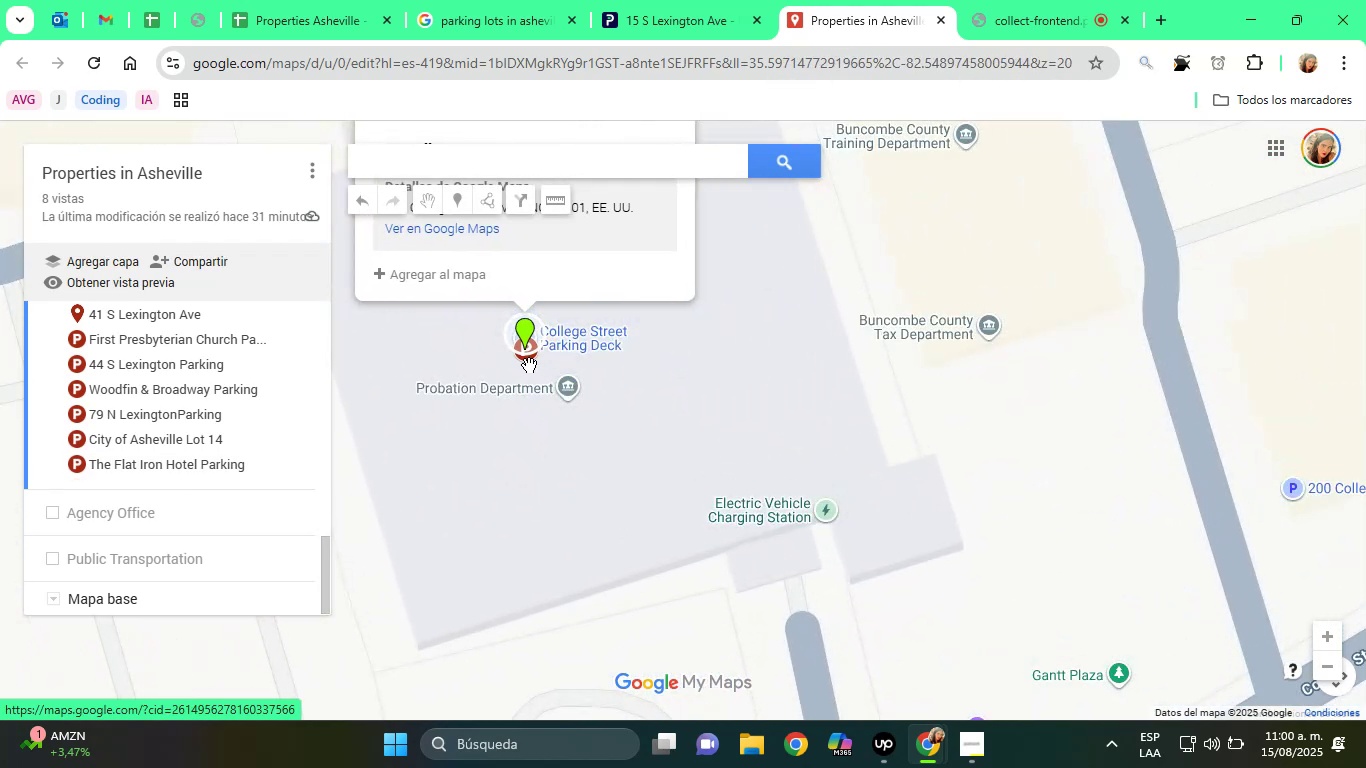 
left_click([525, 363])
 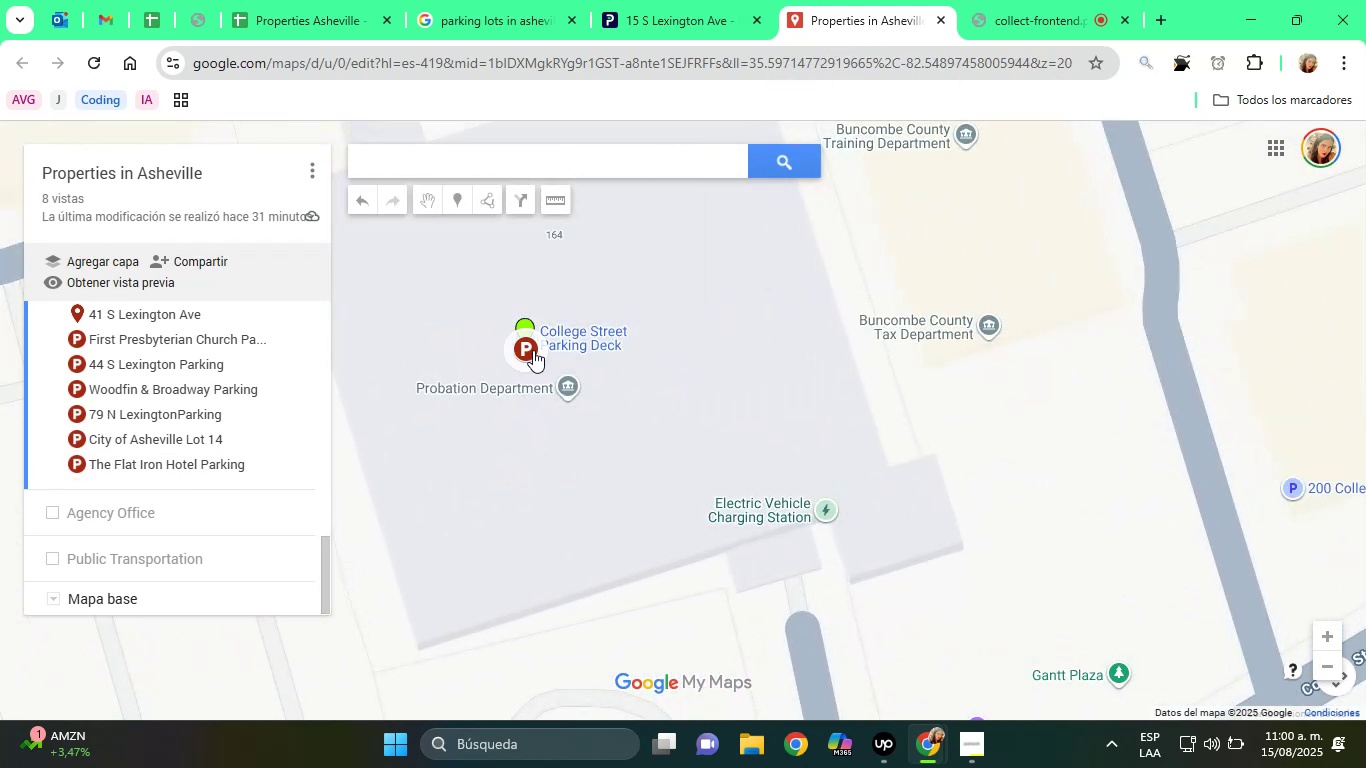 
left_click([533, 350])
 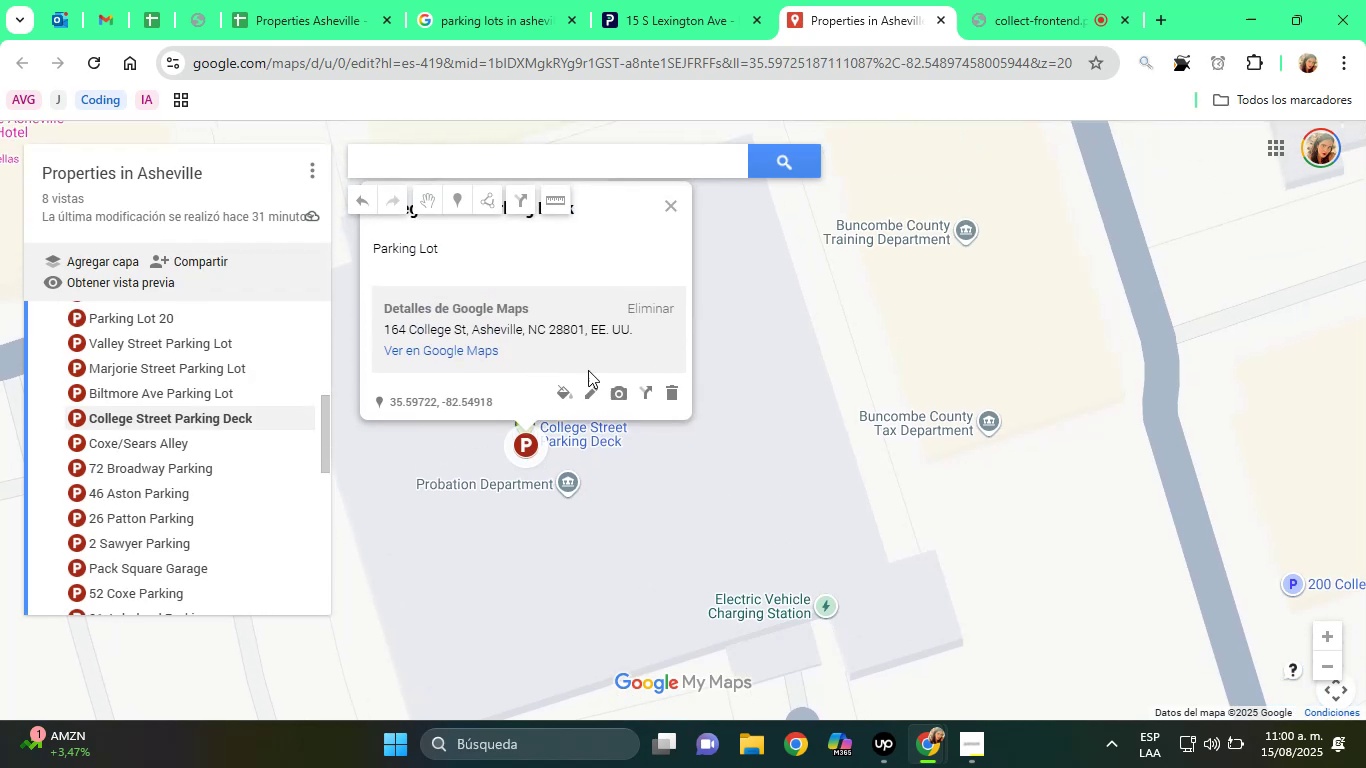 
left_click_drag(start_coordinate=[817, 390], to_coordinate=[857, 488])
 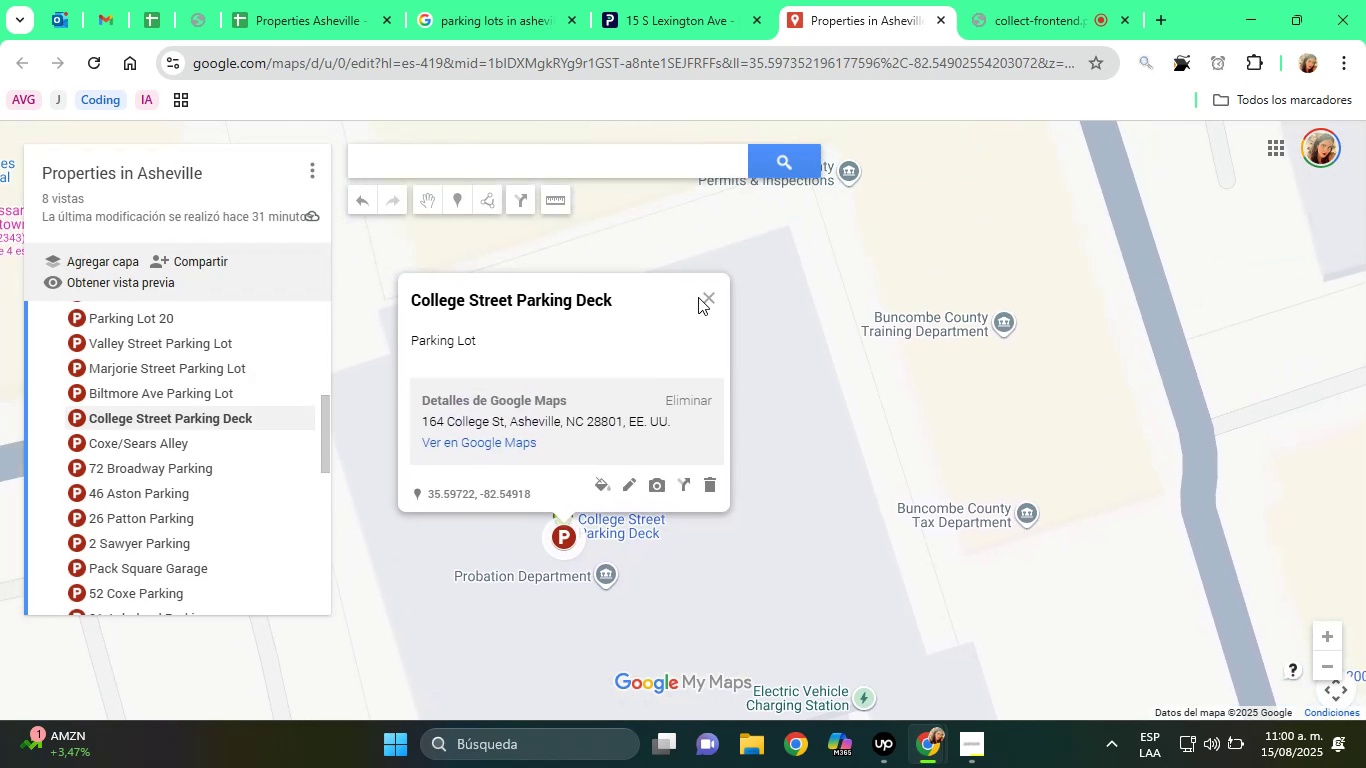 
double_click([719, 300])
 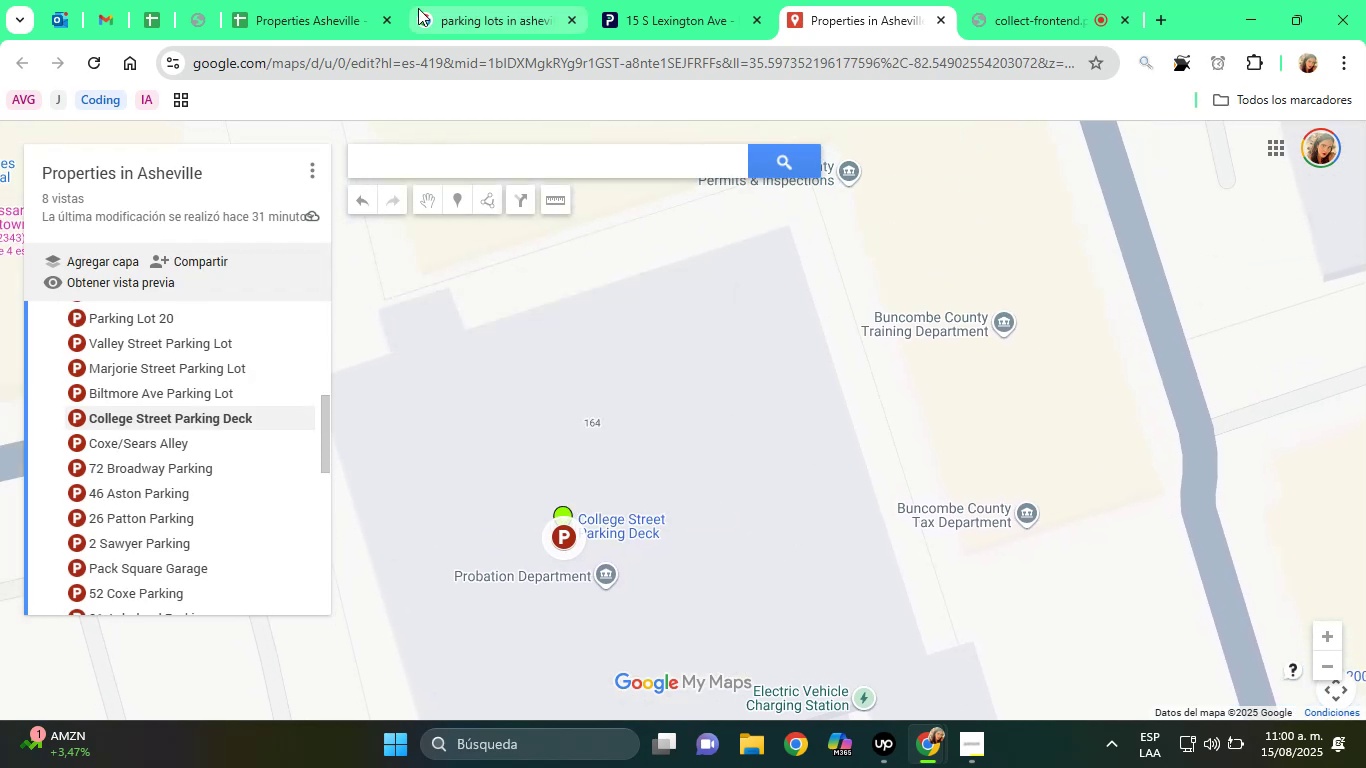 
left_click([332, 0])
 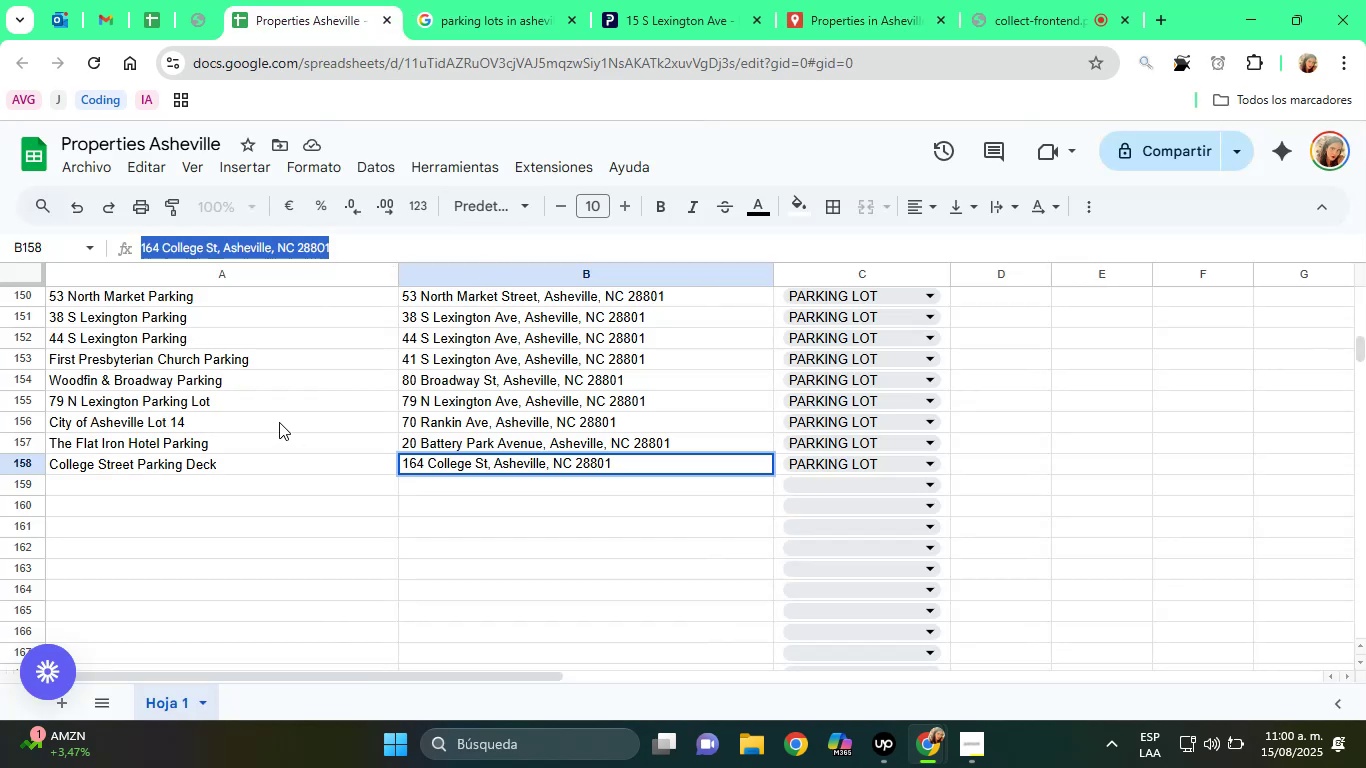 
scroll: coordinate [257, 406], scroll_direction: up, amount: 4.0
 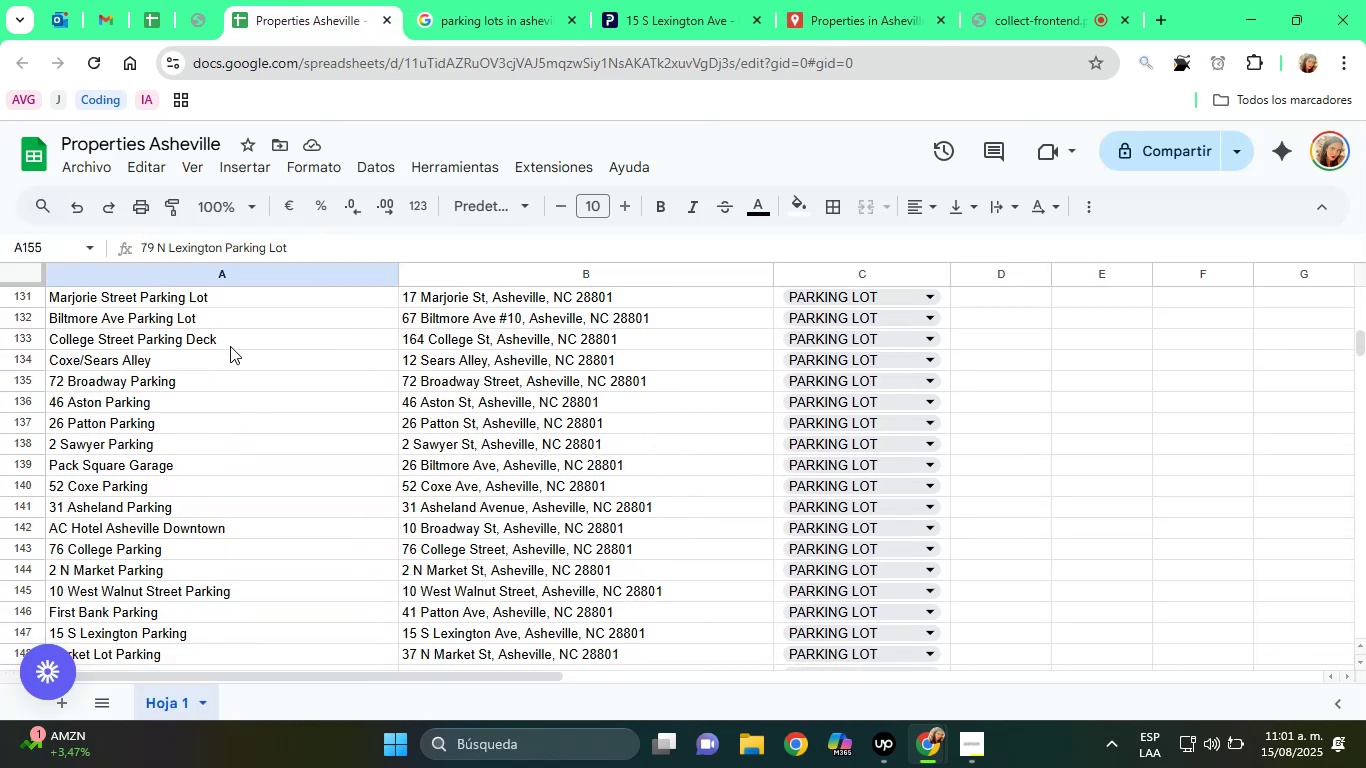 
left_click([228, 339])
 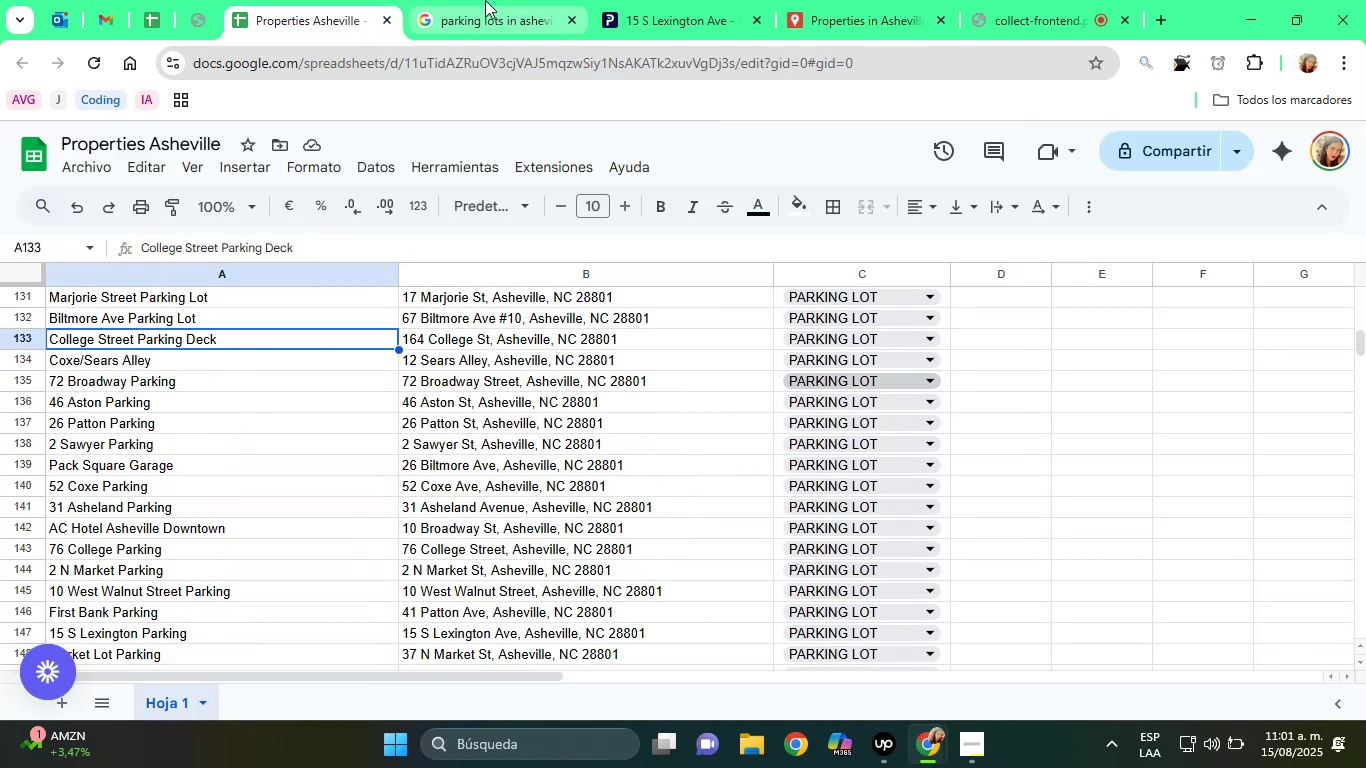 
left_click([688, 0])
 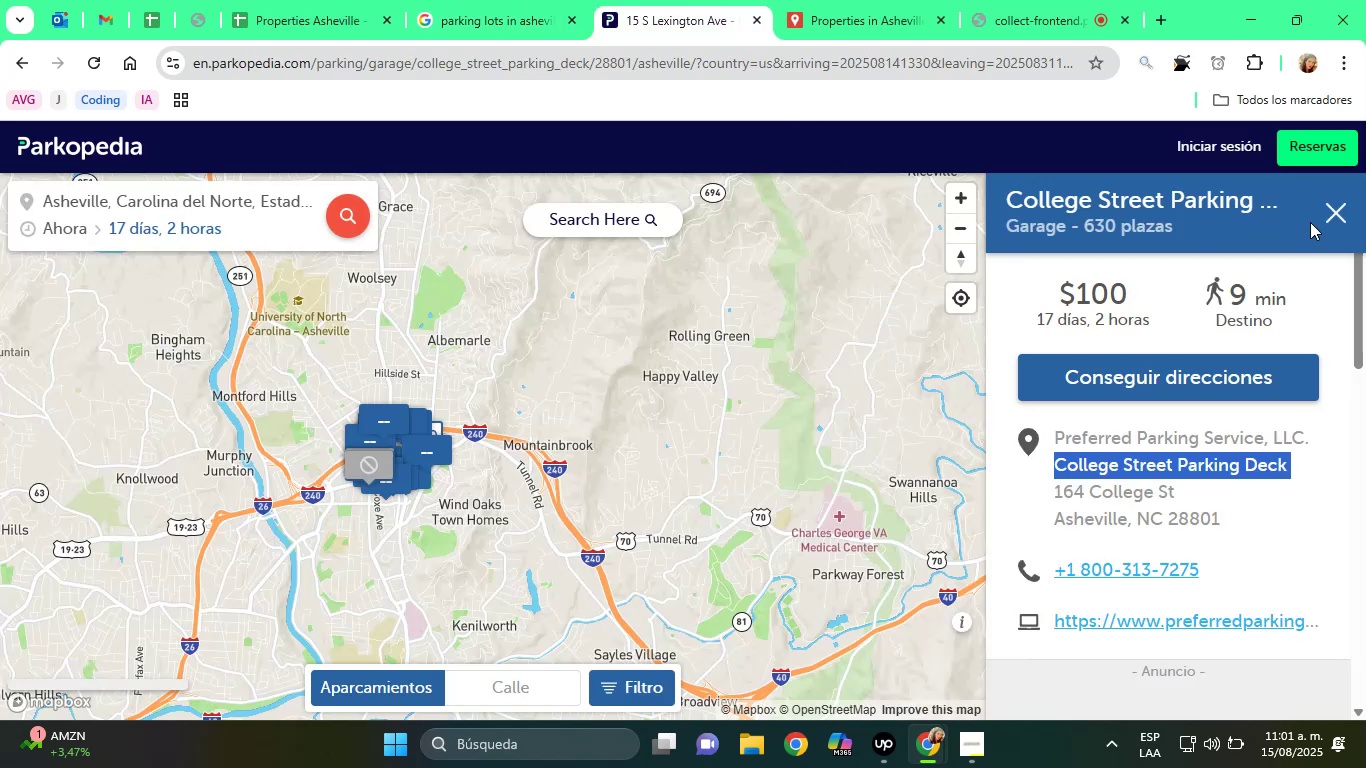 
left_click([1347, 215])
 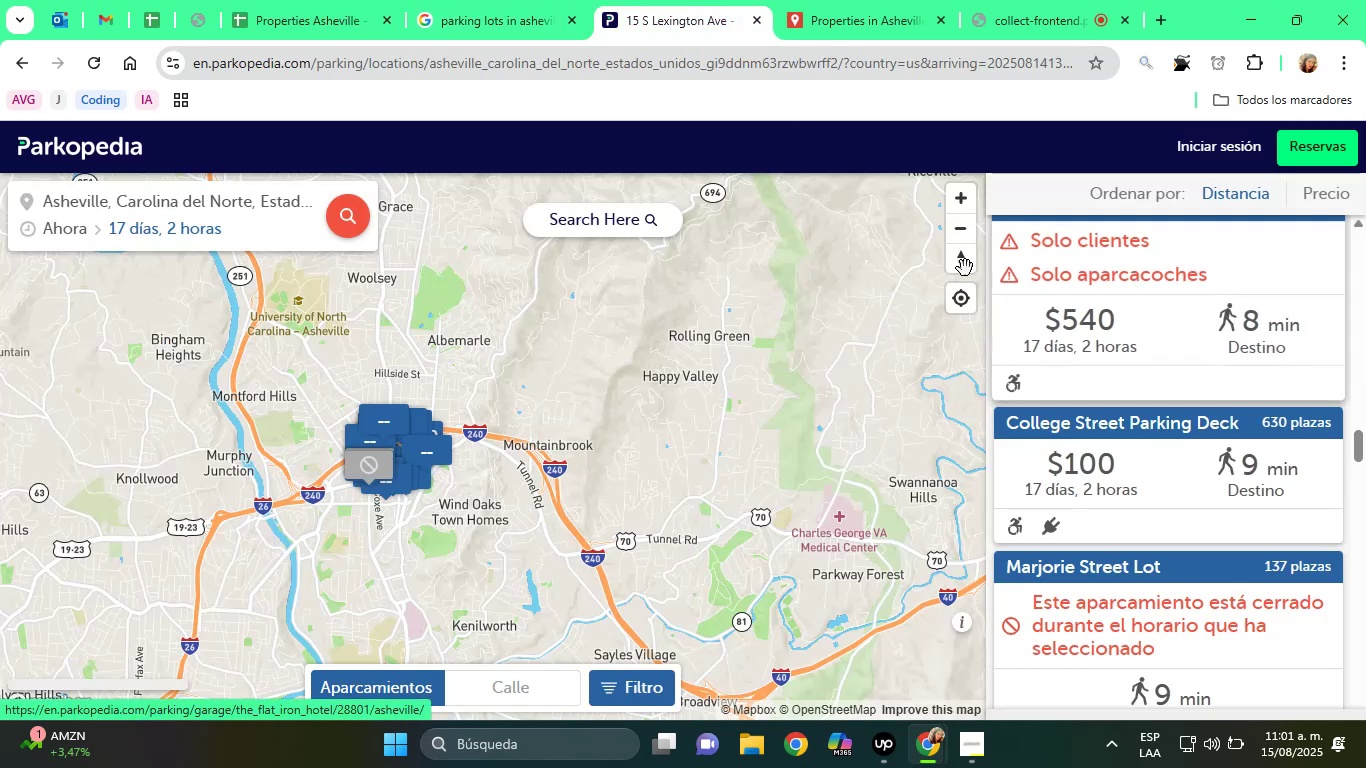 
left_click([336, 0])
 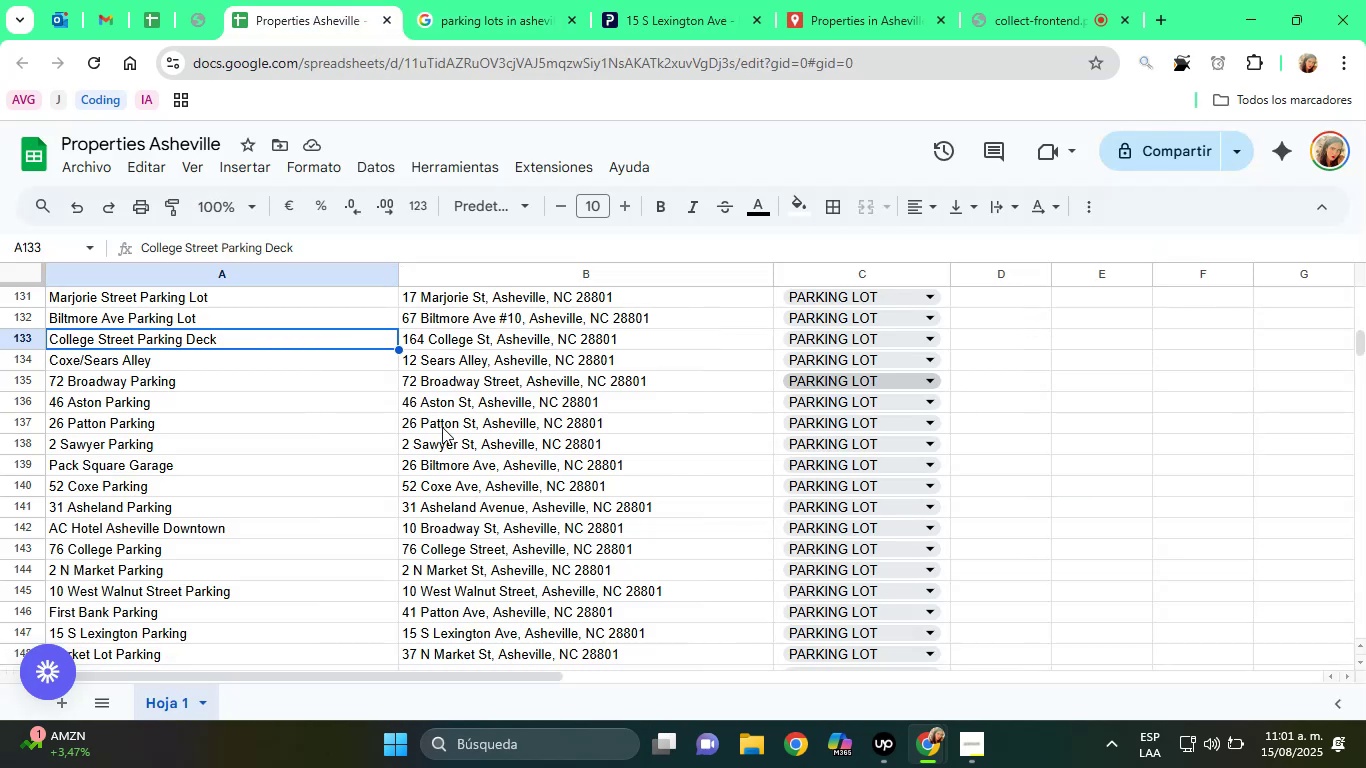 
scroll: coordinate [454, 510], scroll_direction: down, amount: 5.0
 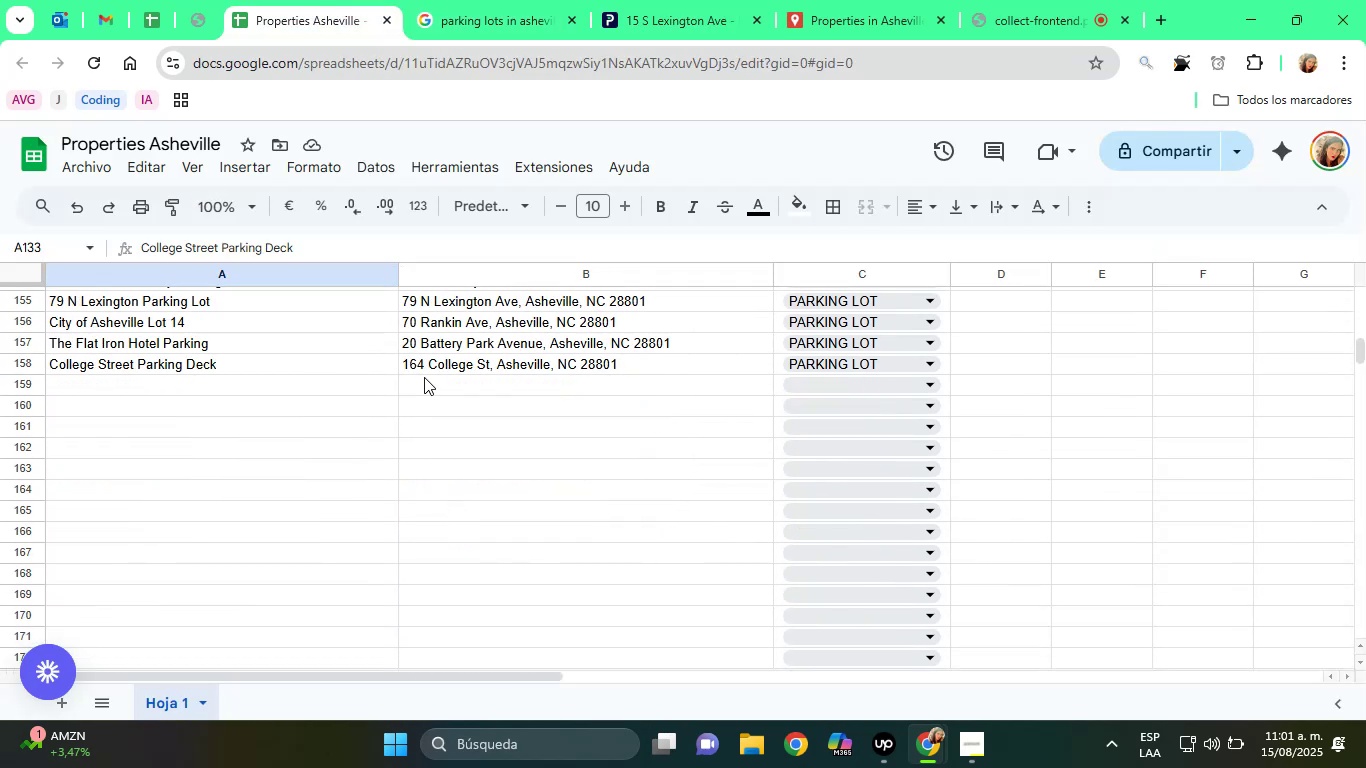 
left_click([437, 361])
 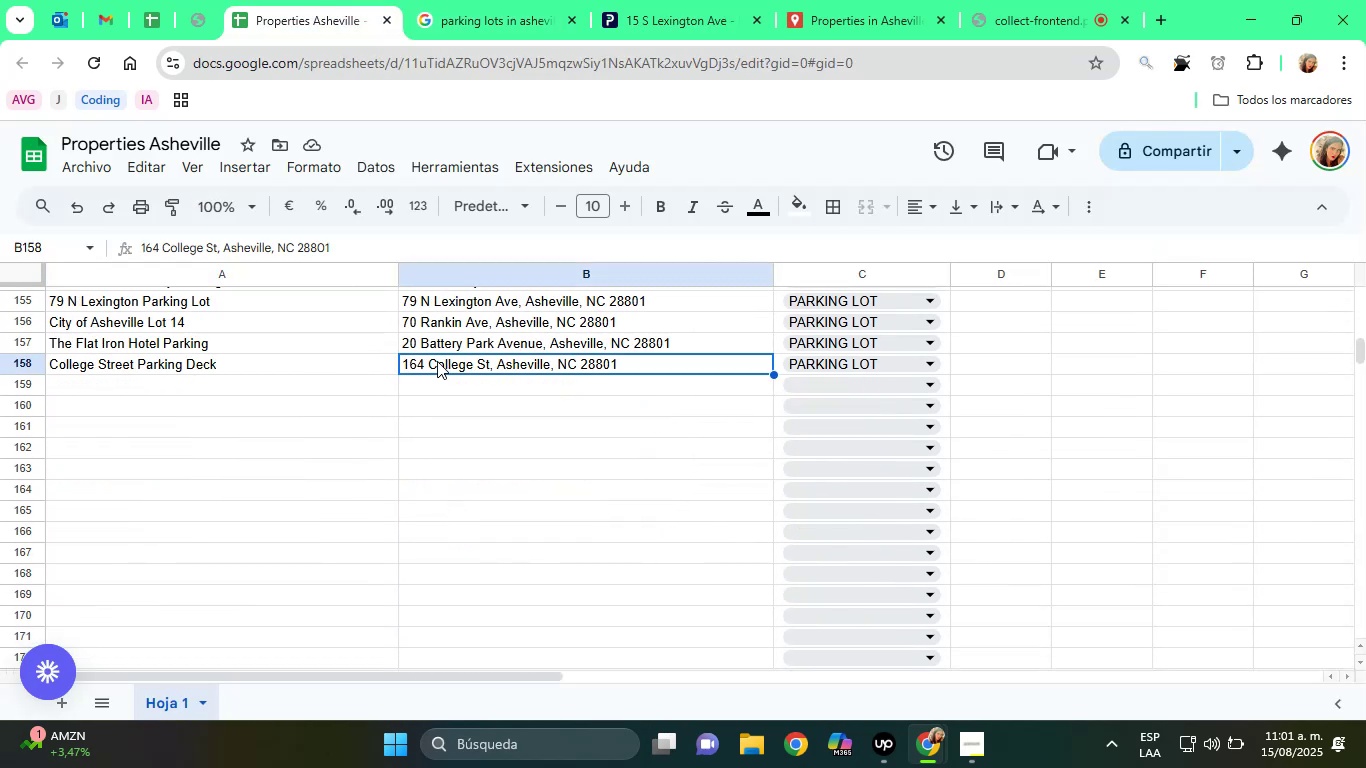 
key(Backspace)
 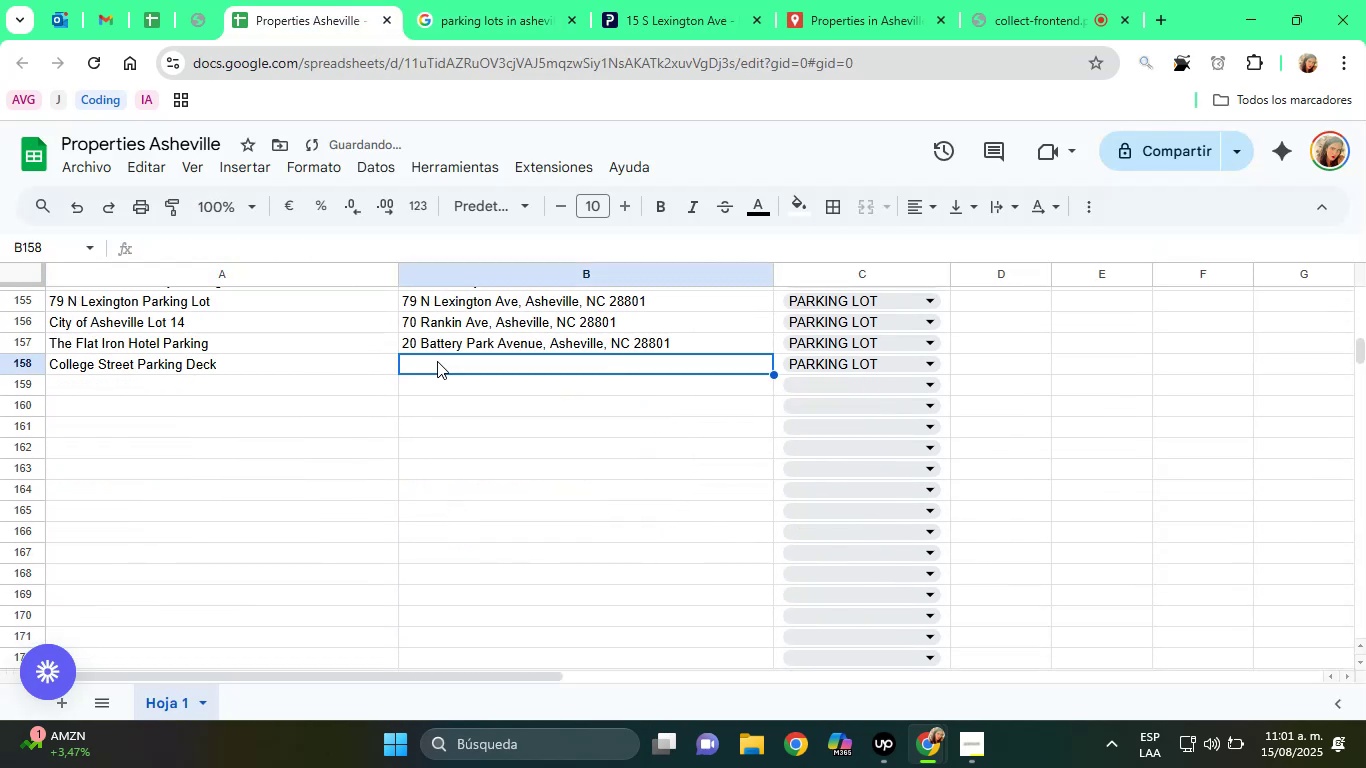 
key(ArrowLeft)
 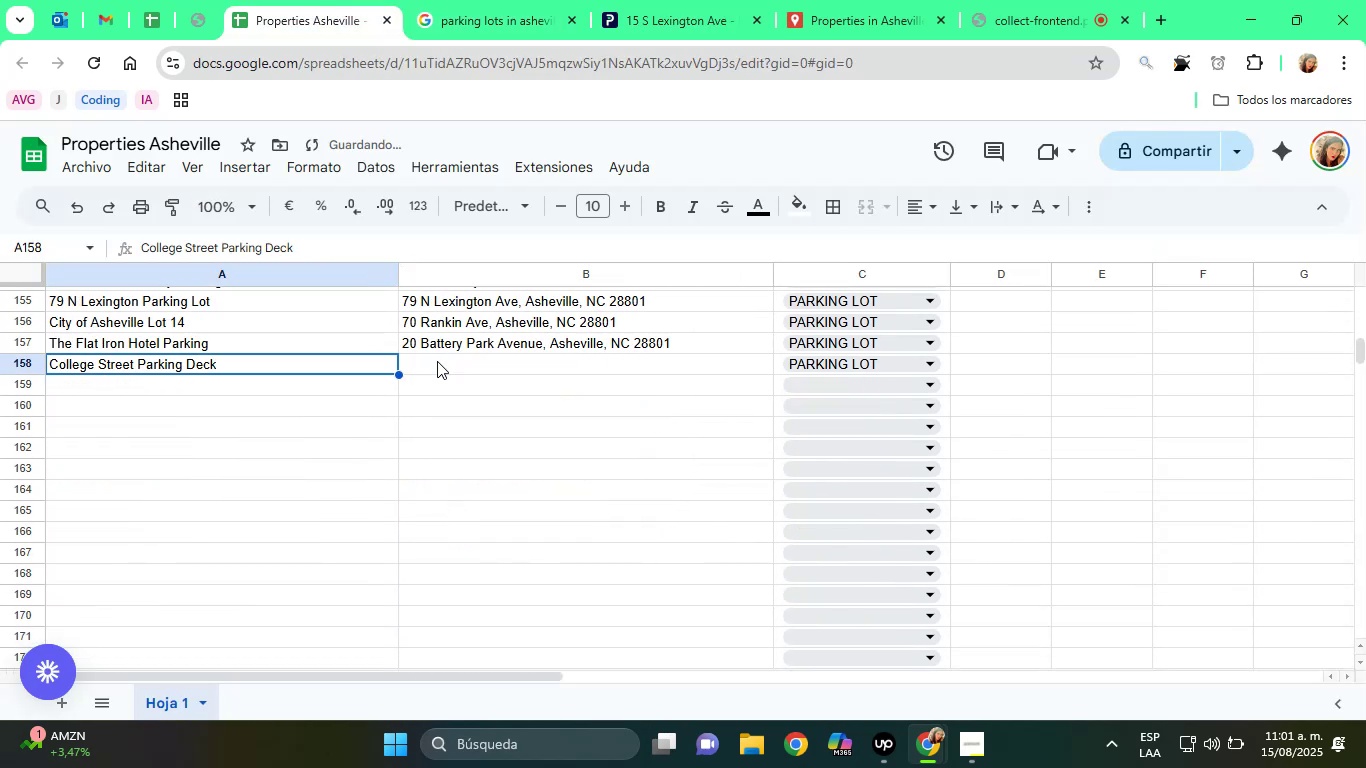 
key(Backspace)
 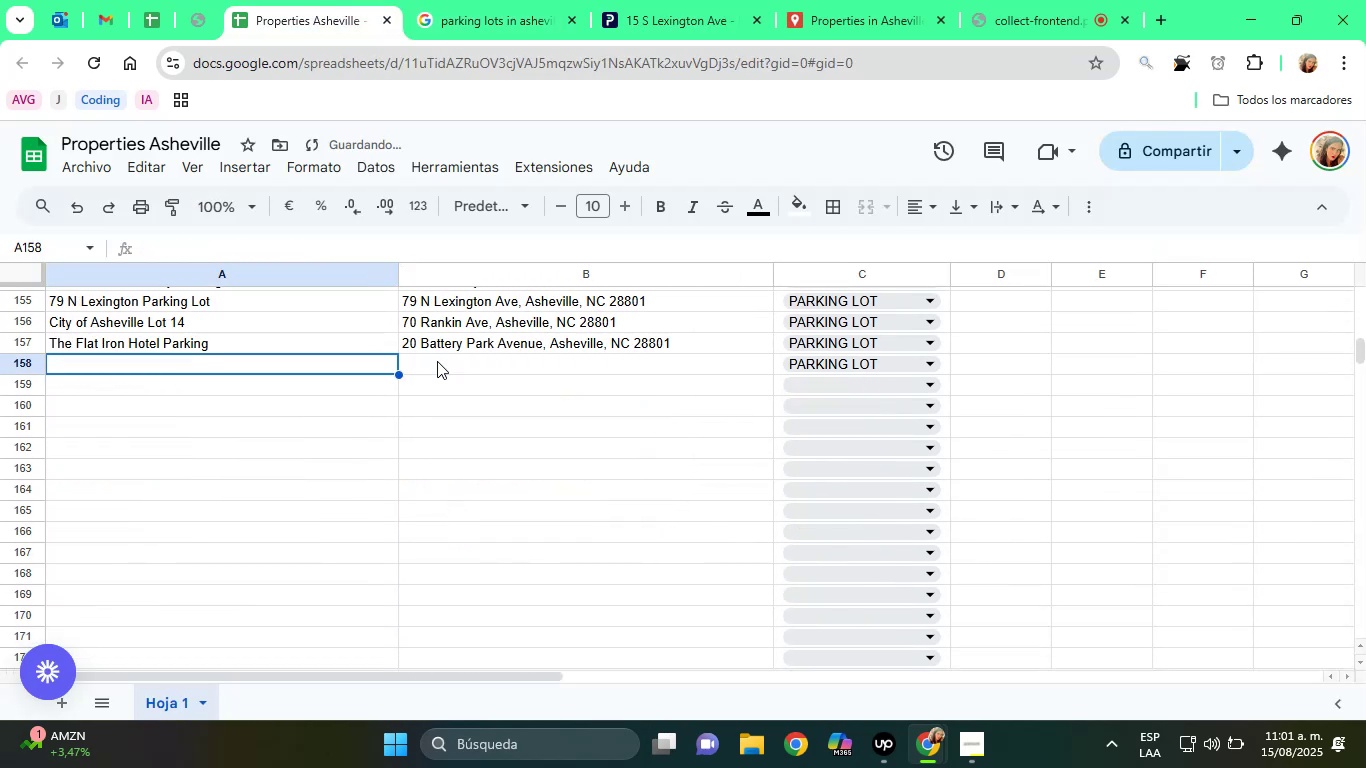 
key(ArrowRight)
 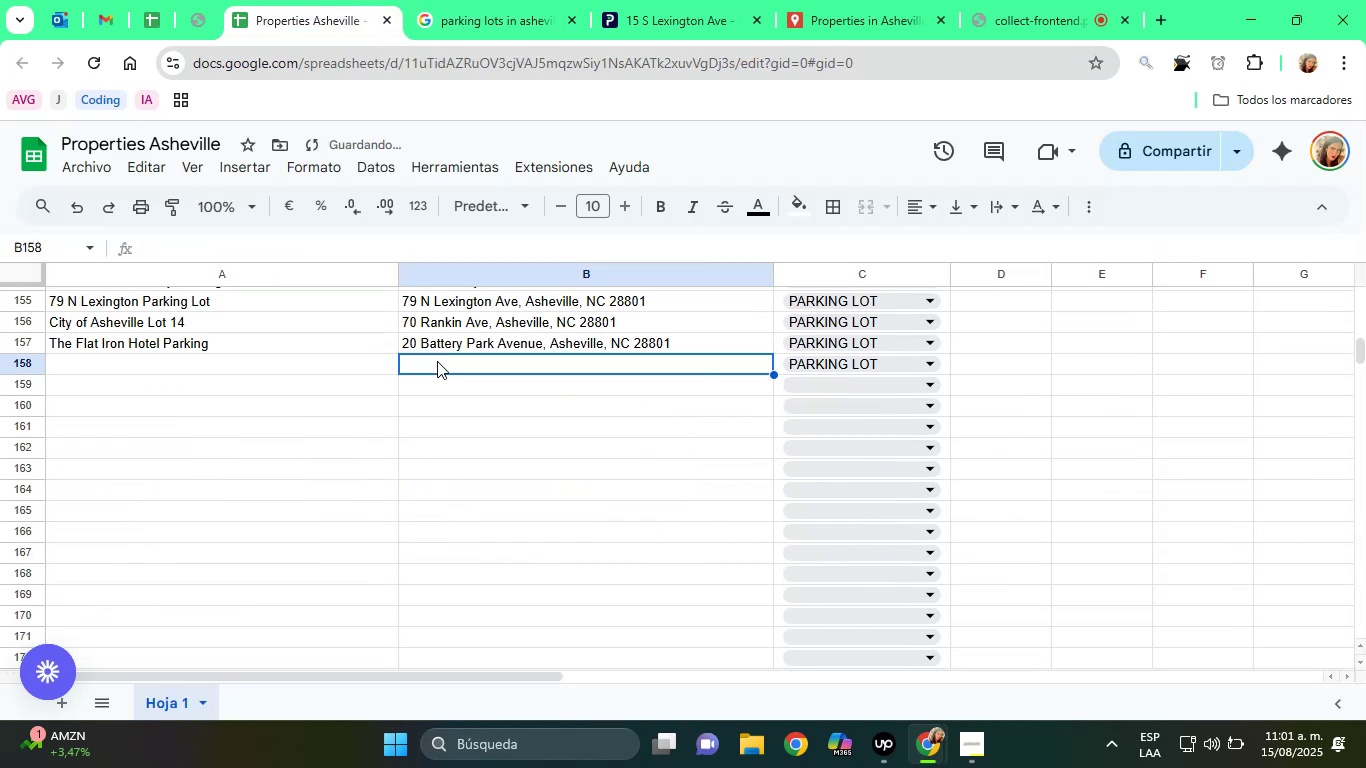 
key(ArrowRight)
 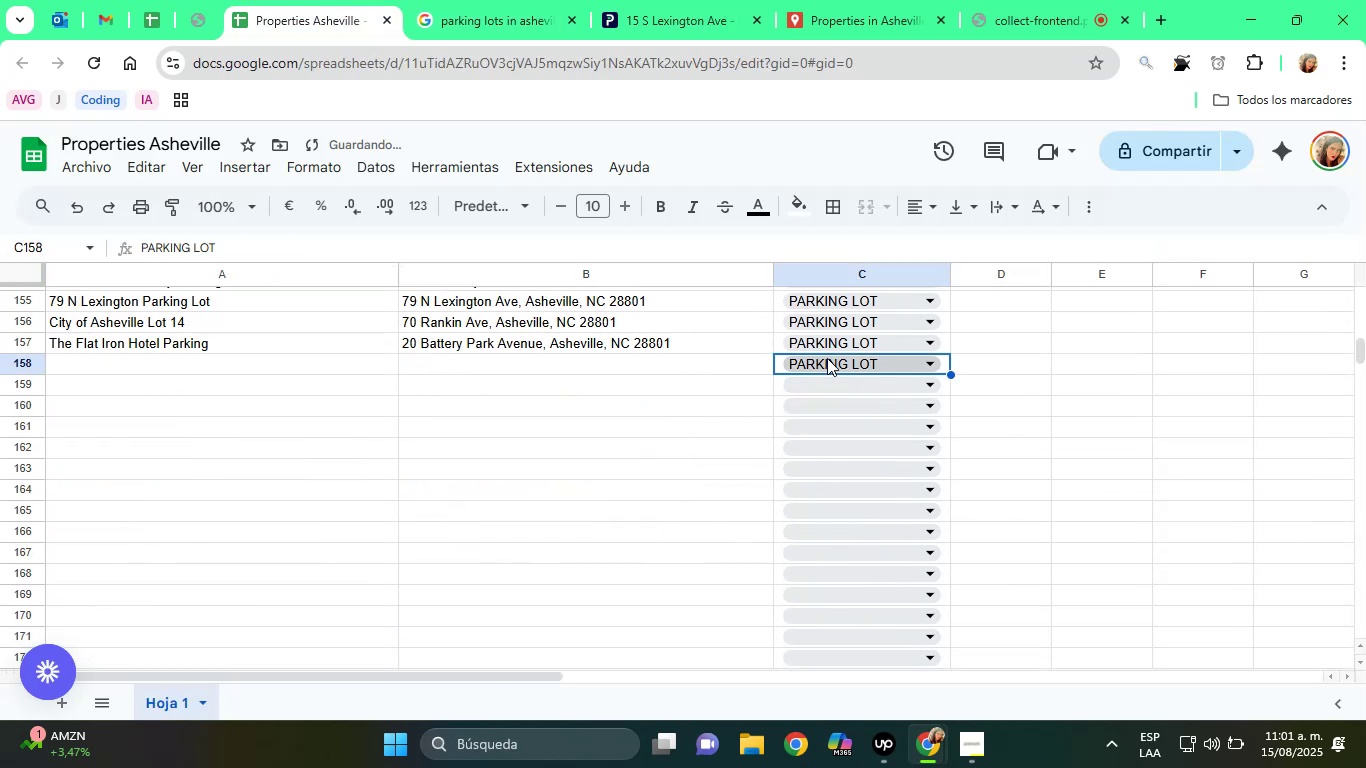 
left_click([899, 0])
 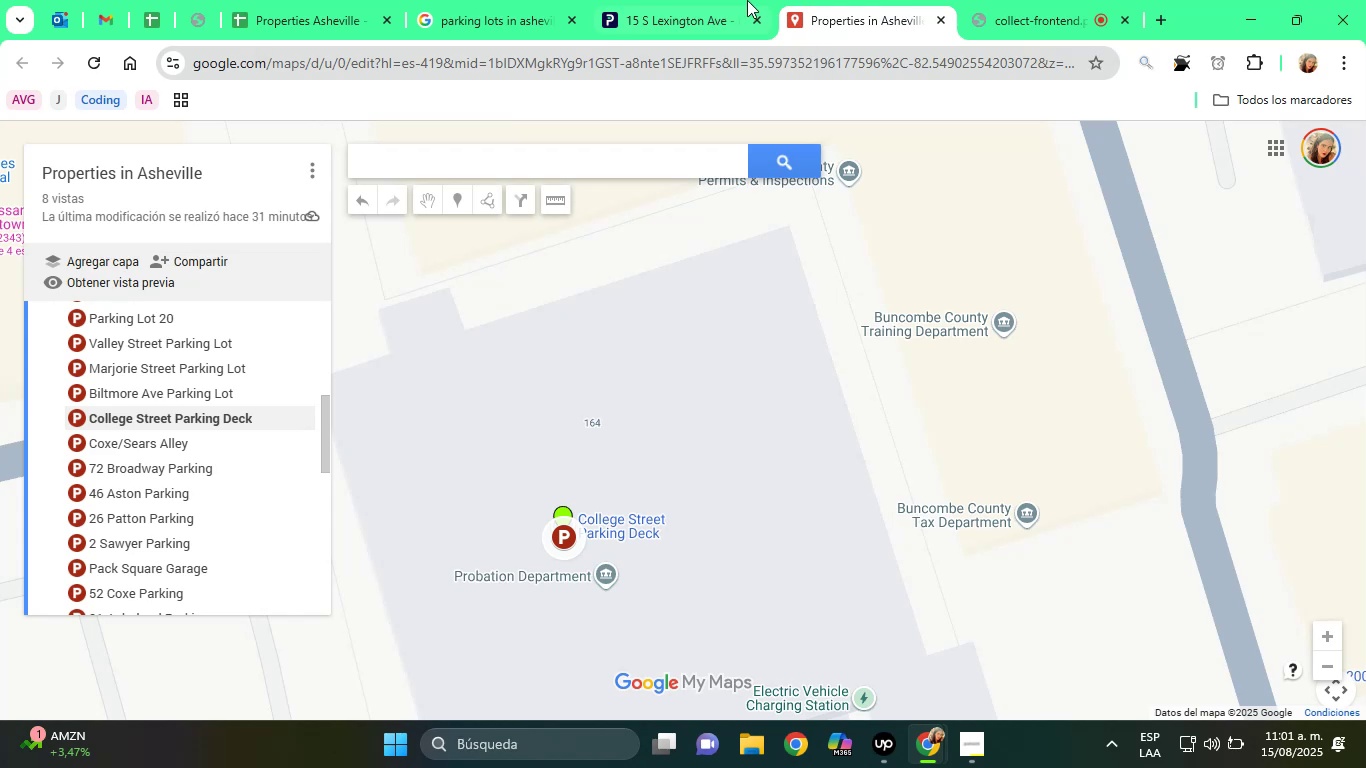 
left_click([695, 0])
 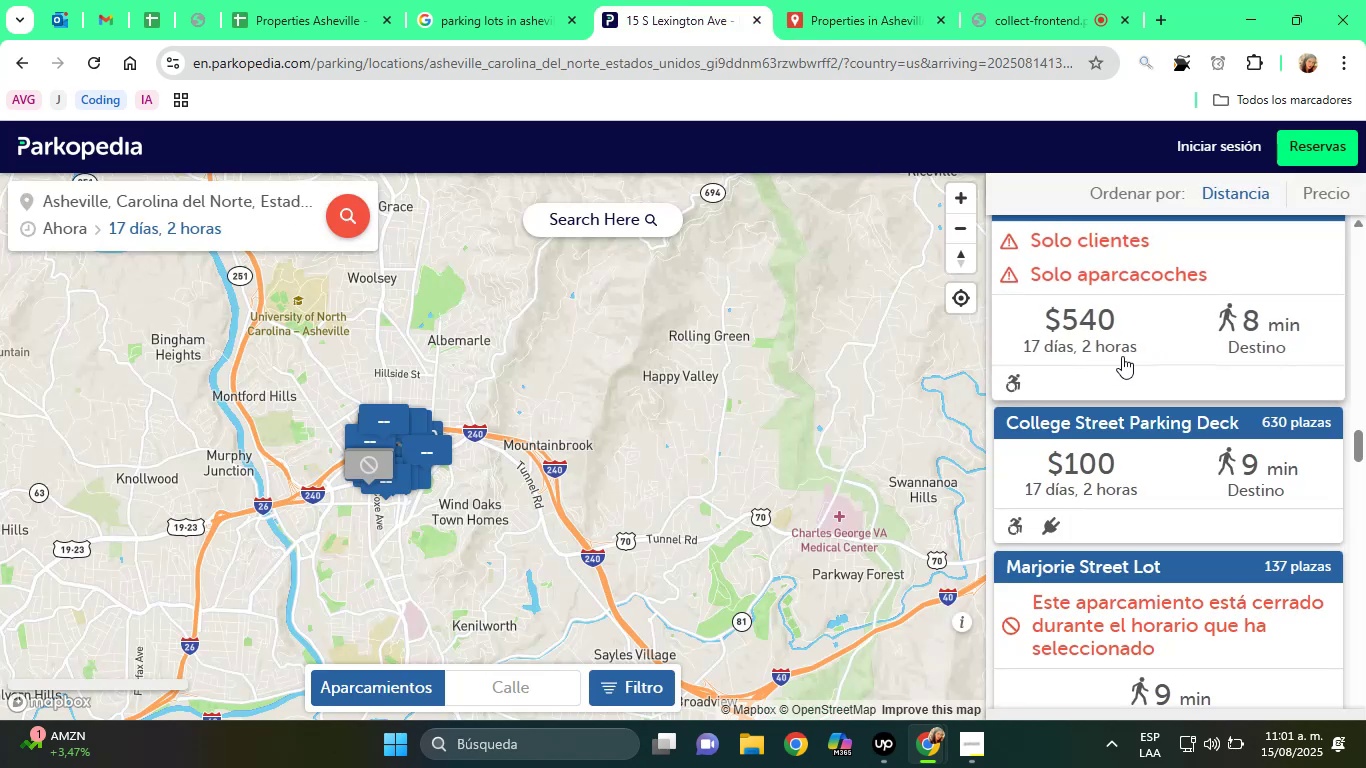 
scroll: coordinate [1212, 437], scroll_direction: up, amount: 1.0
 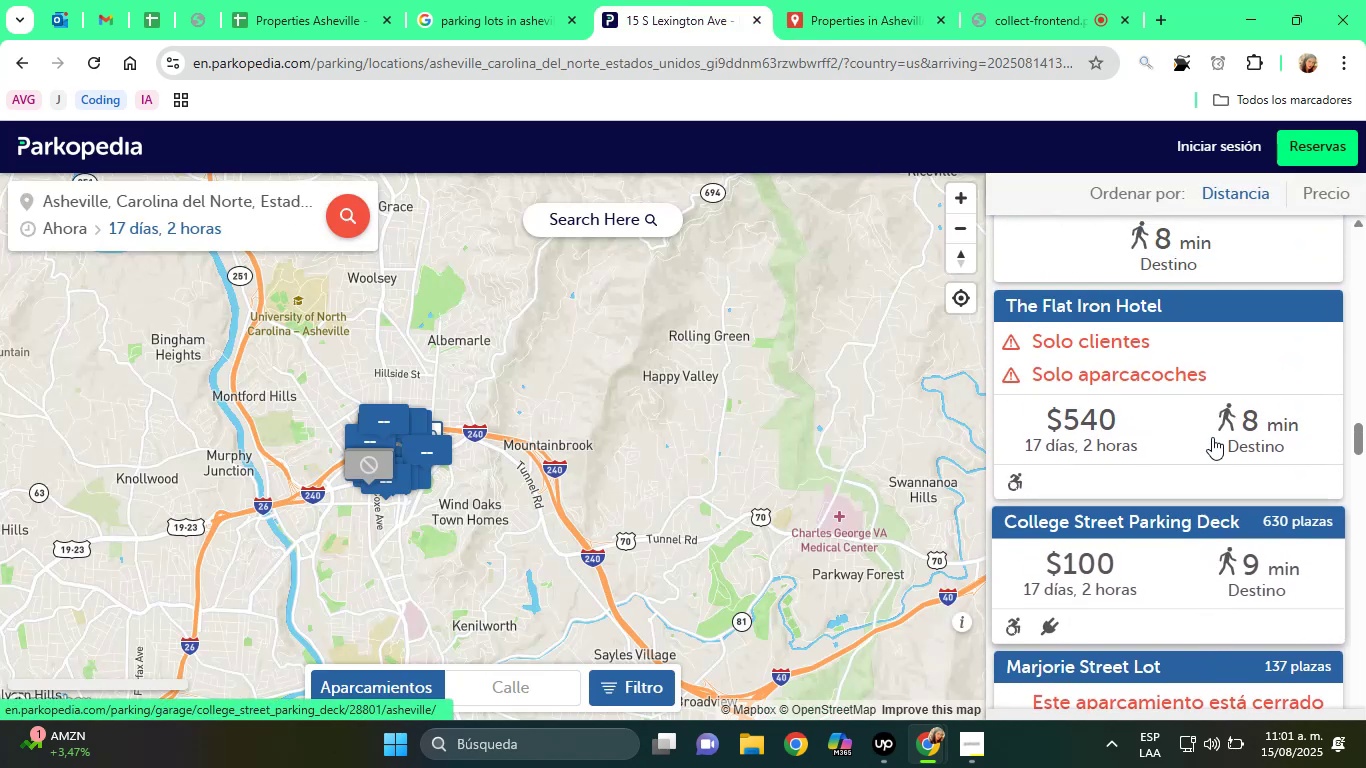 
scroll: coordinate [1212, 437], scroll_direction: down, amount: 2.0
 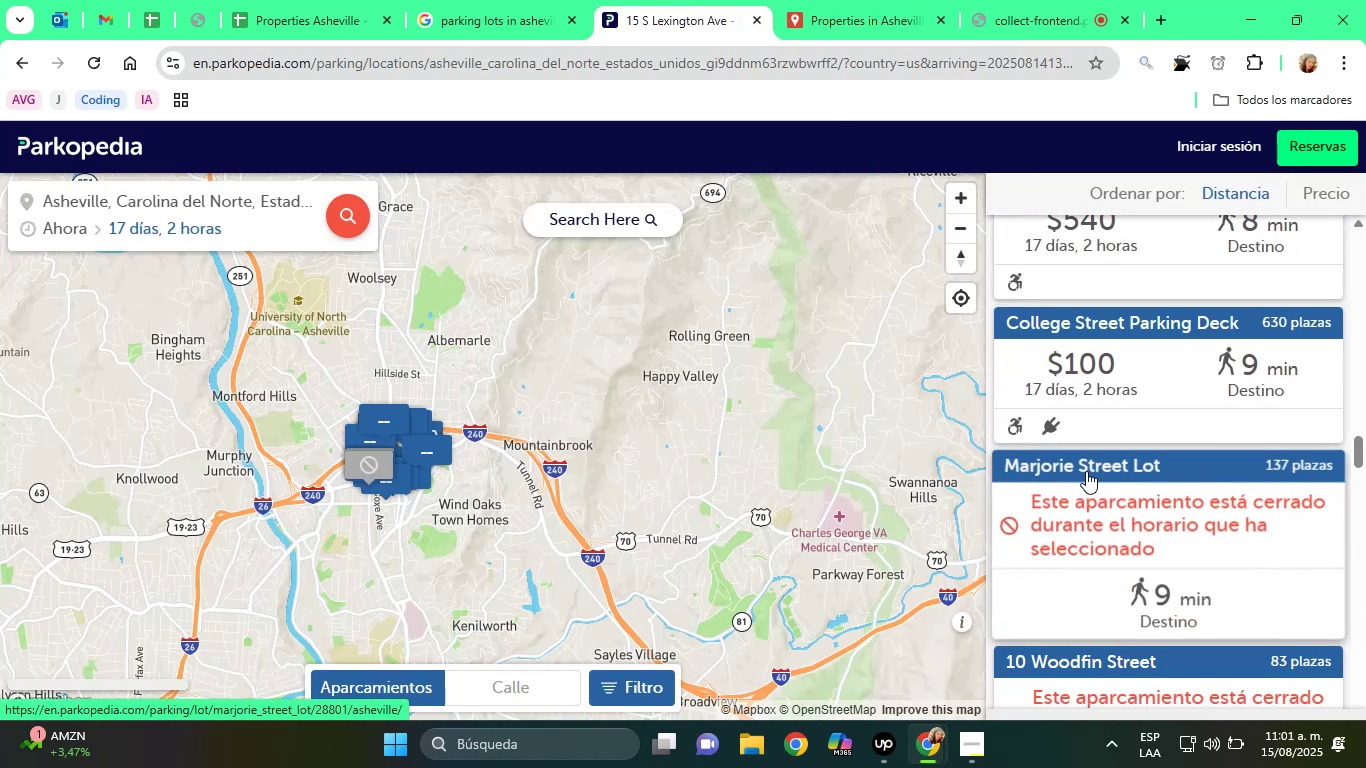 
left_click([1083, 471])
 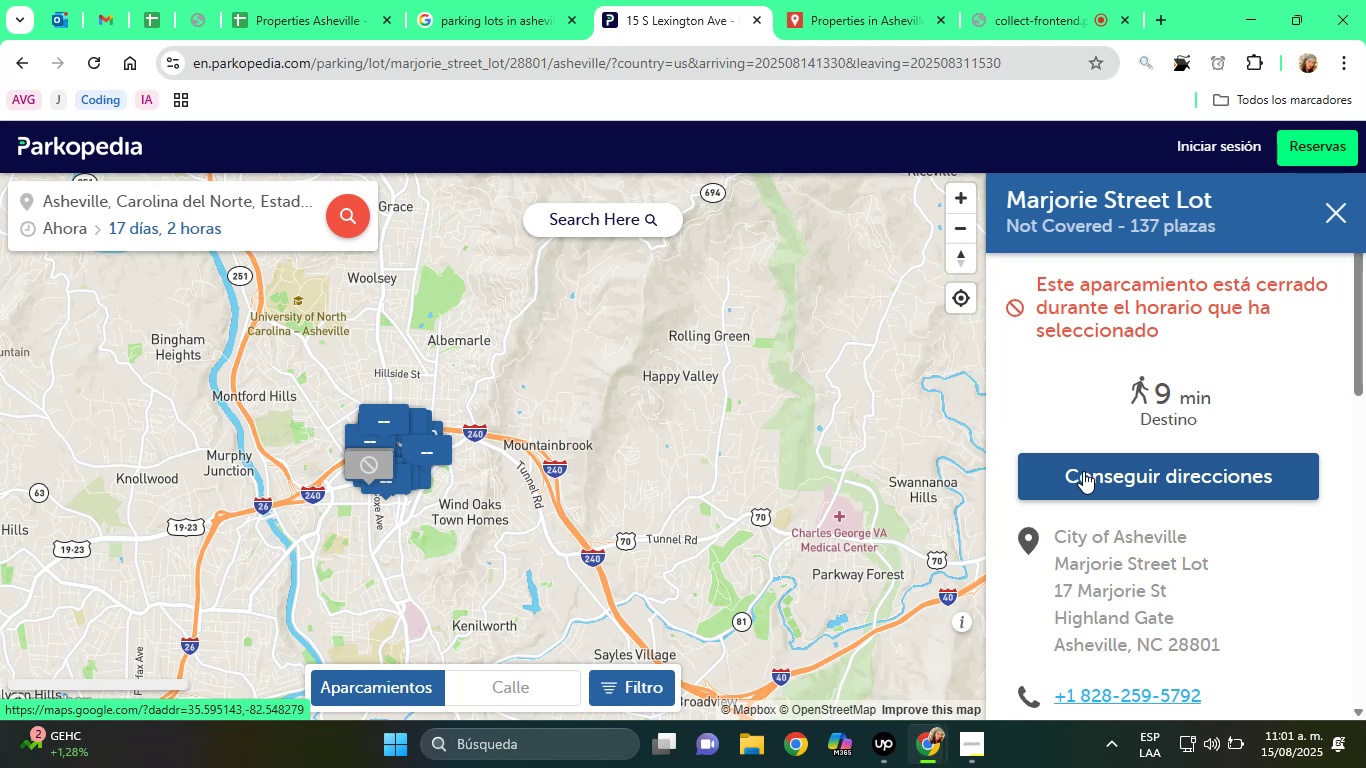 
wait(40.42)
 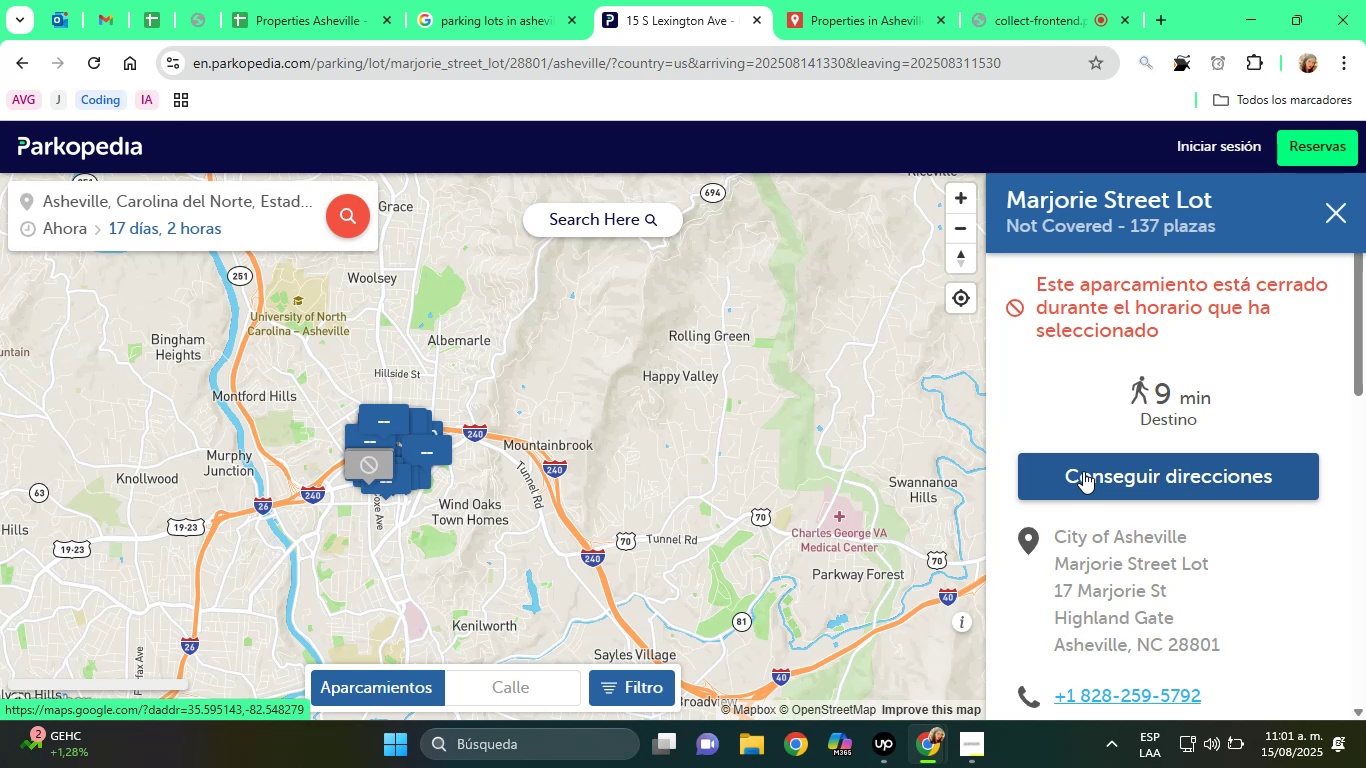 
left_click_drag(start_coordinate=[1047, 584], to_coordinate=[1229, 645])
 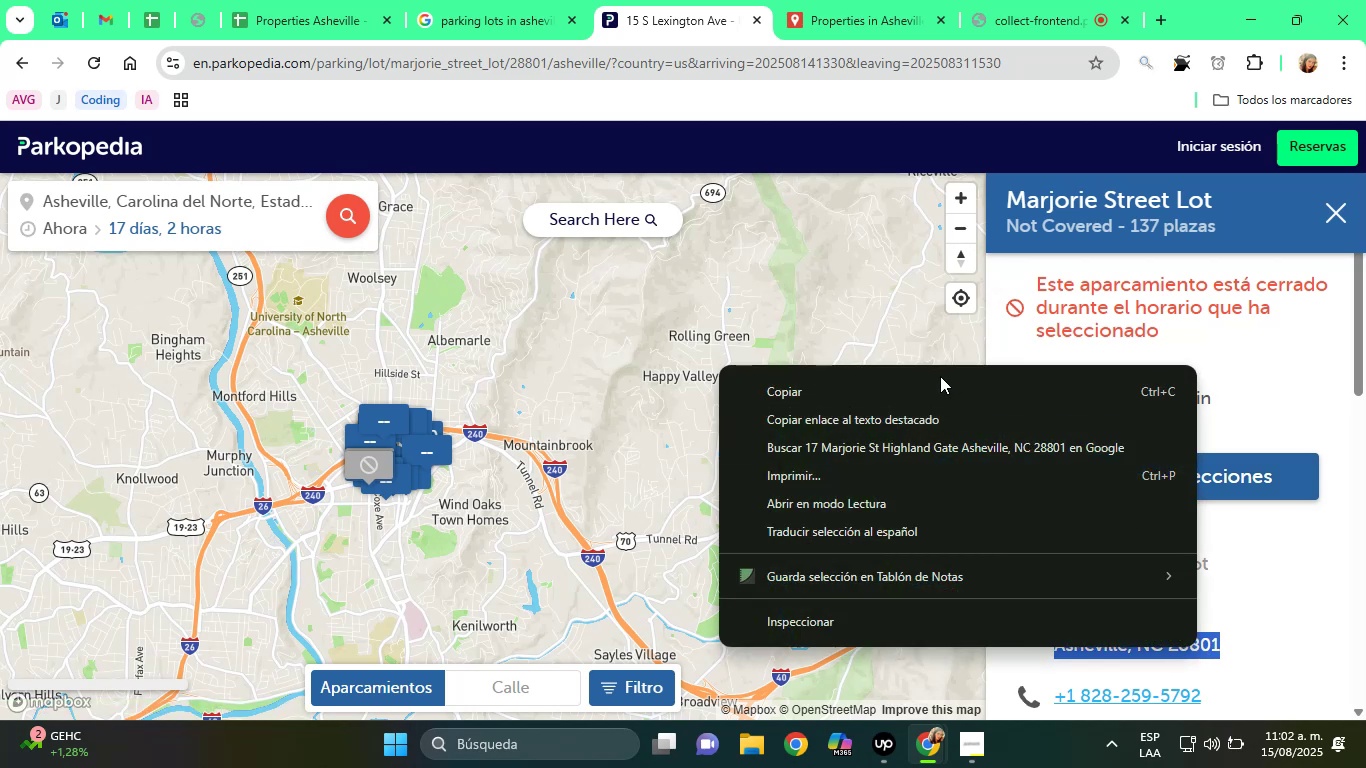 
left_click([937, 387])
 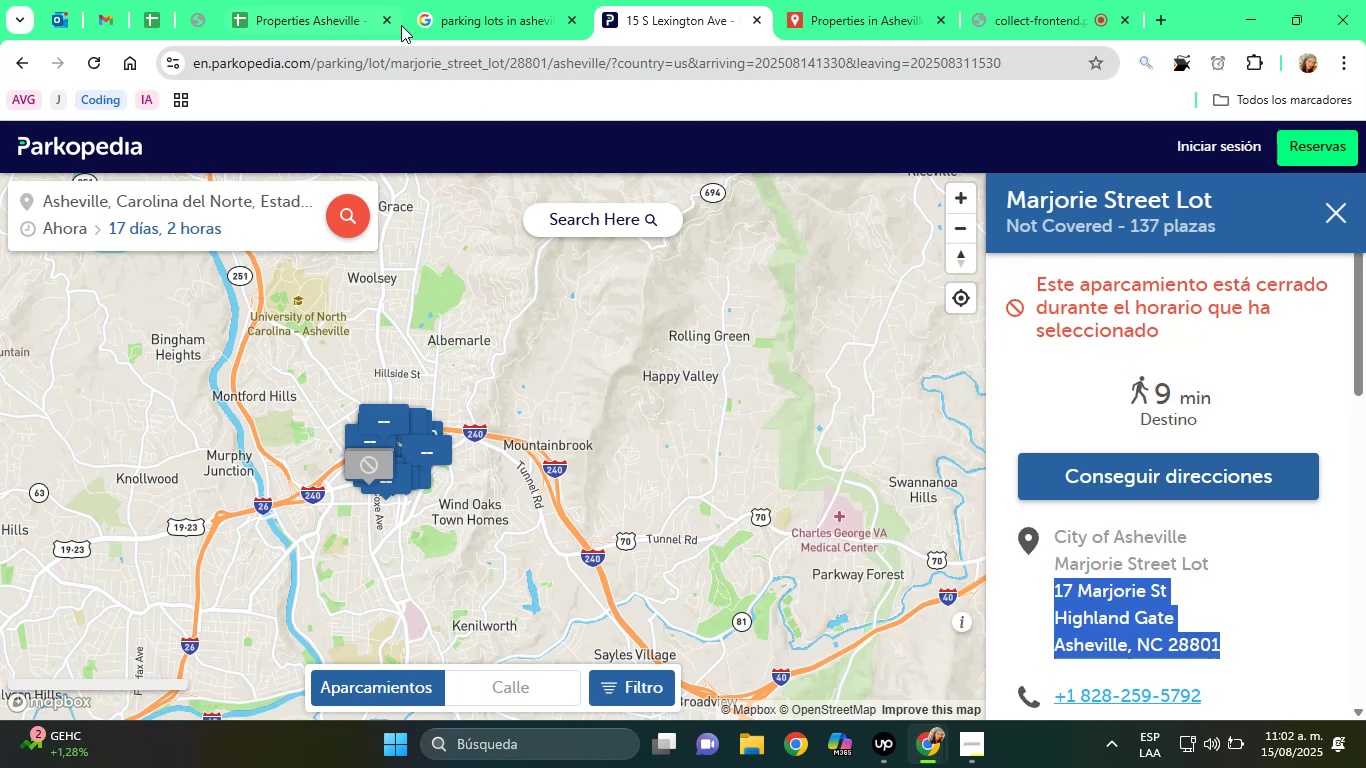 
left_click([387, 0])
 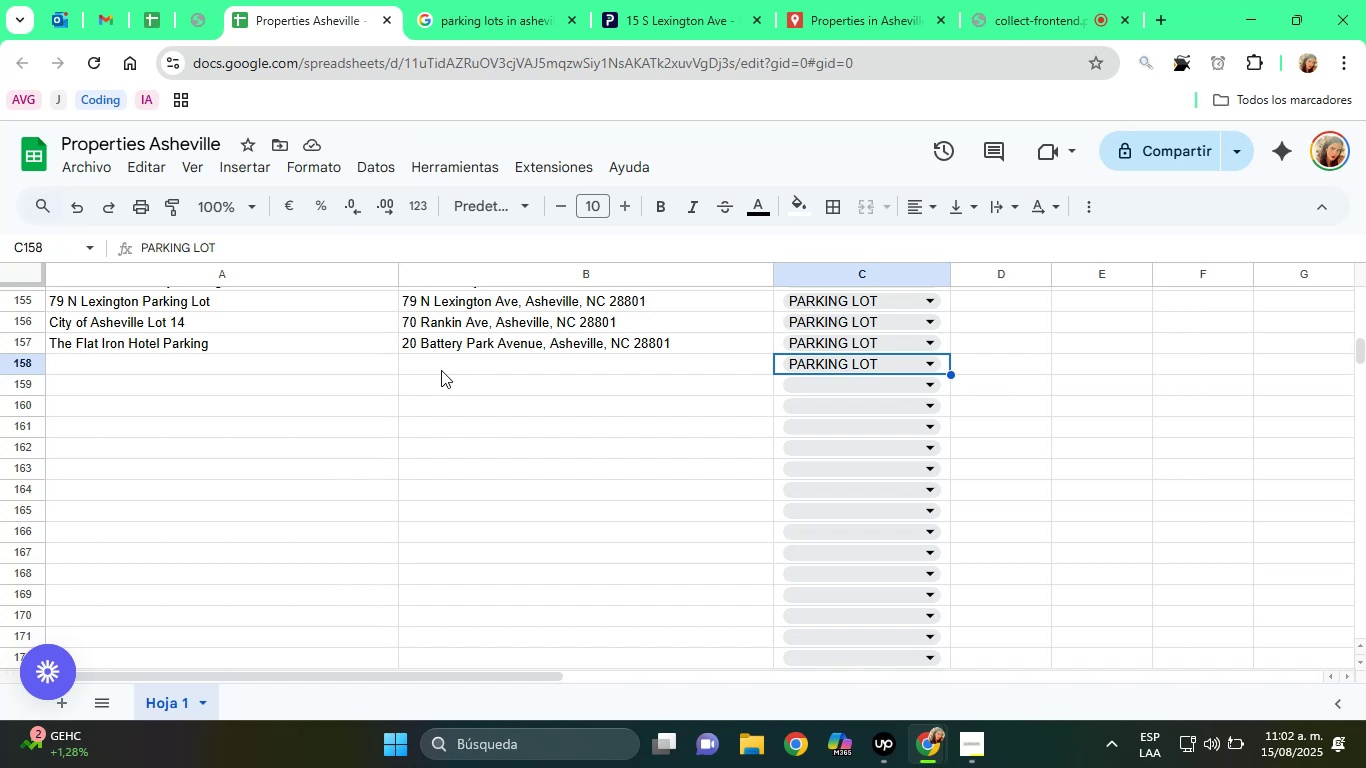 
right_click([429, 367])
 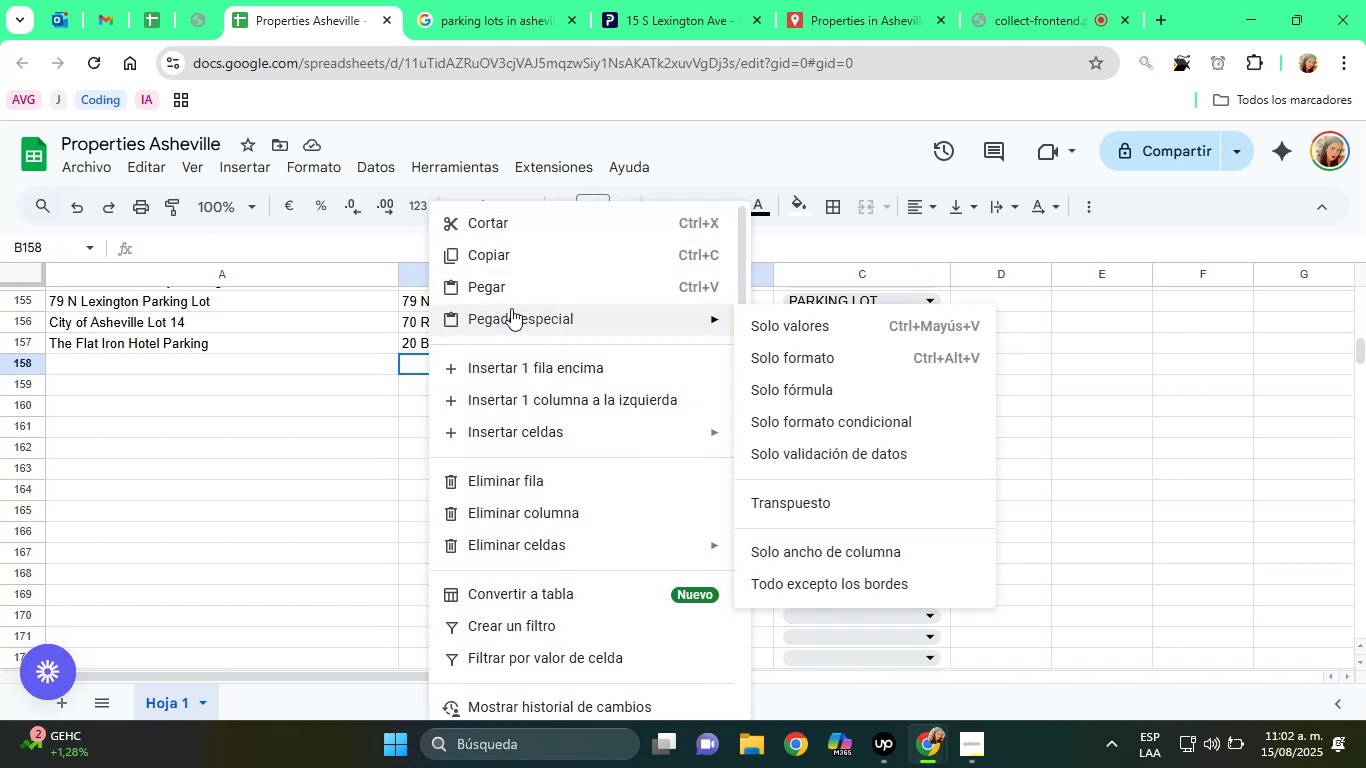 
left_click([752, 329])
 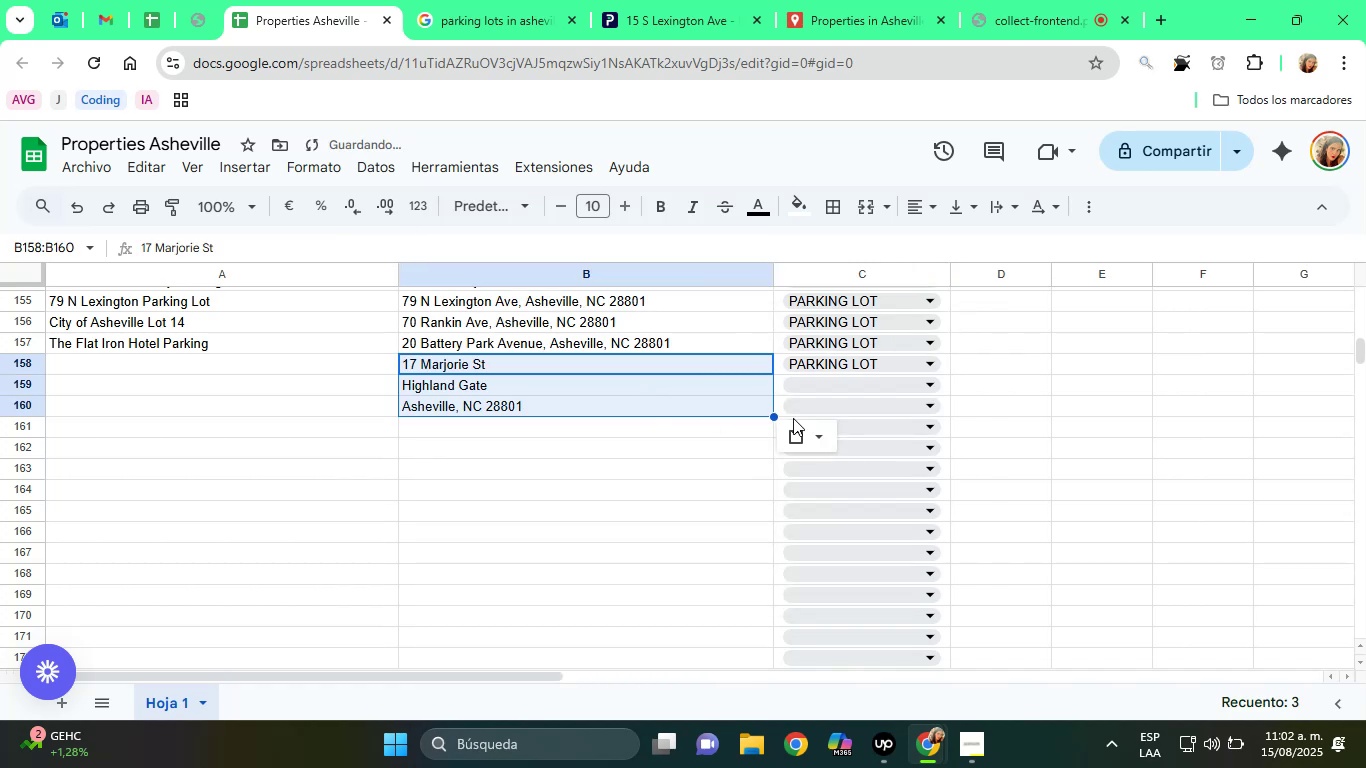 
left_click([804, 424])
 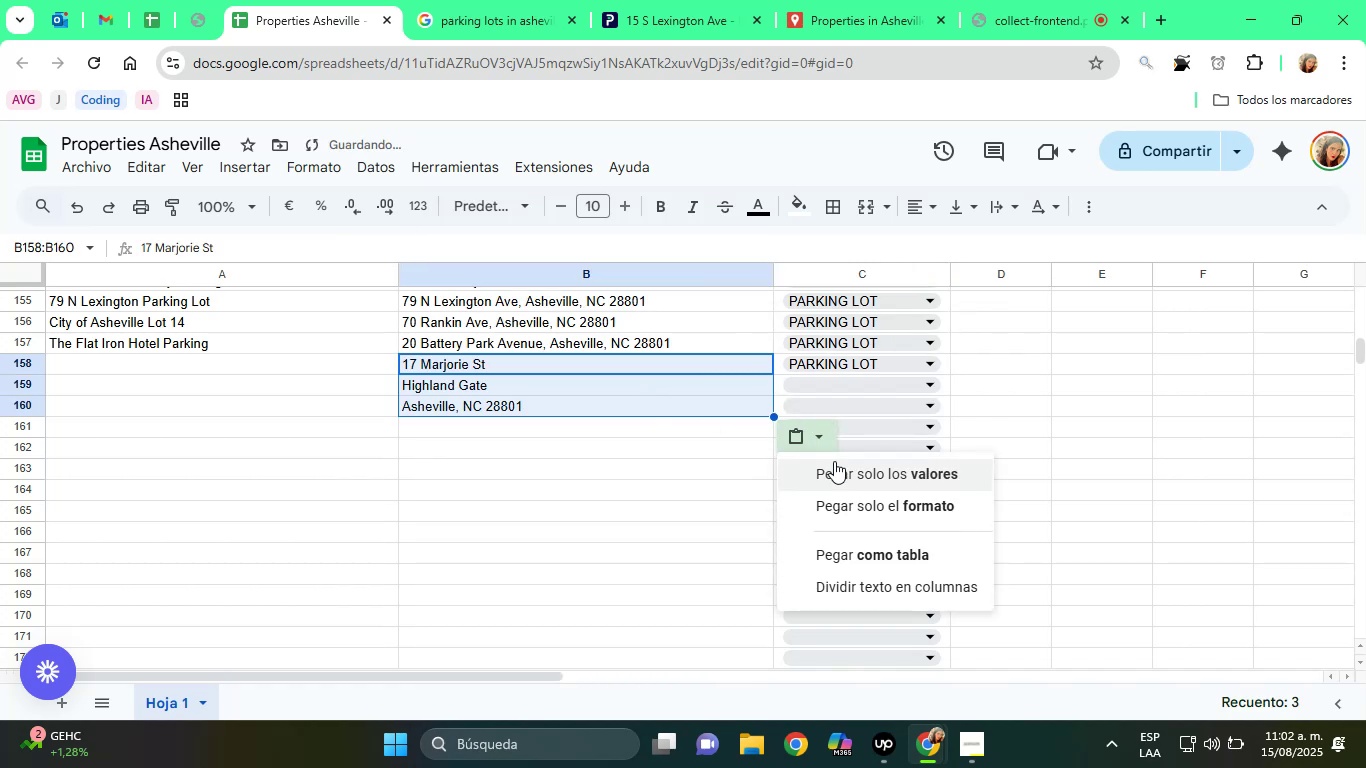 
left_click([837, 462])
 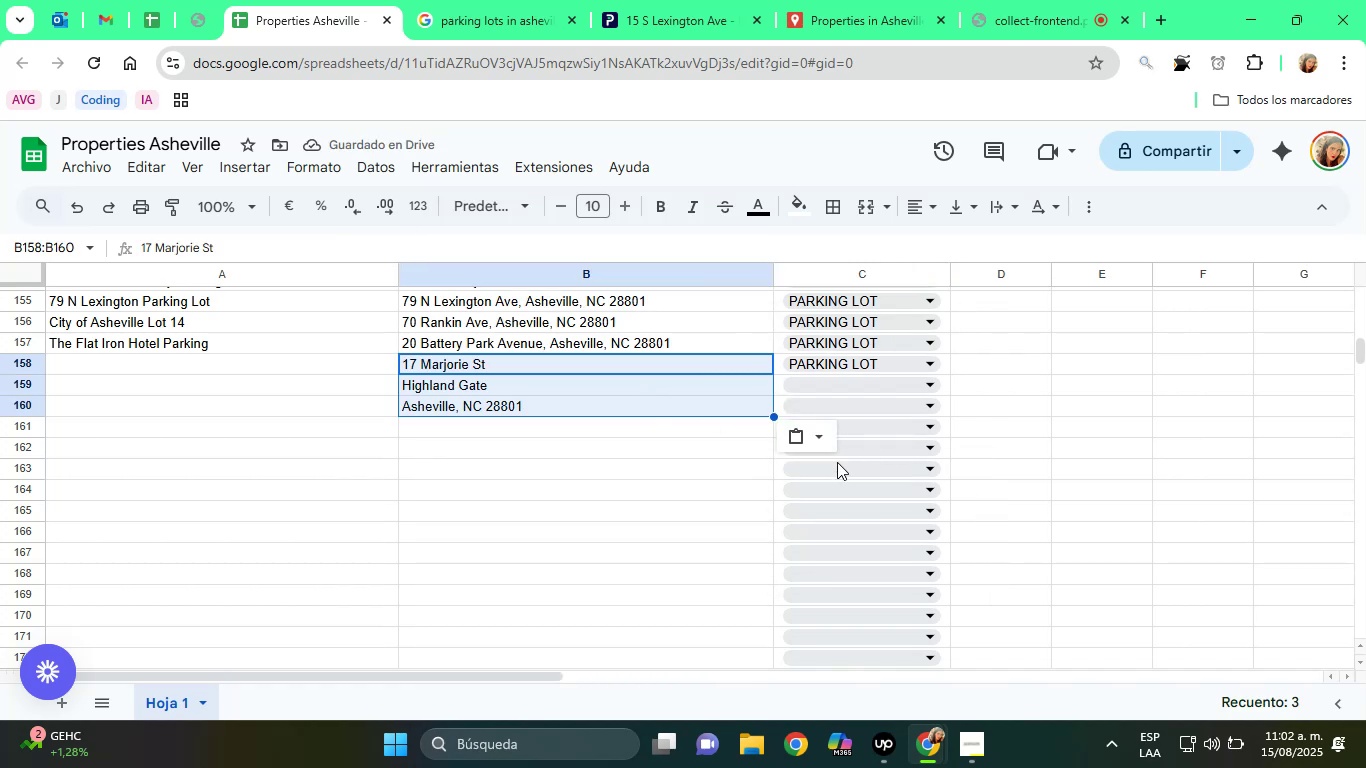 
wait(5.29)
 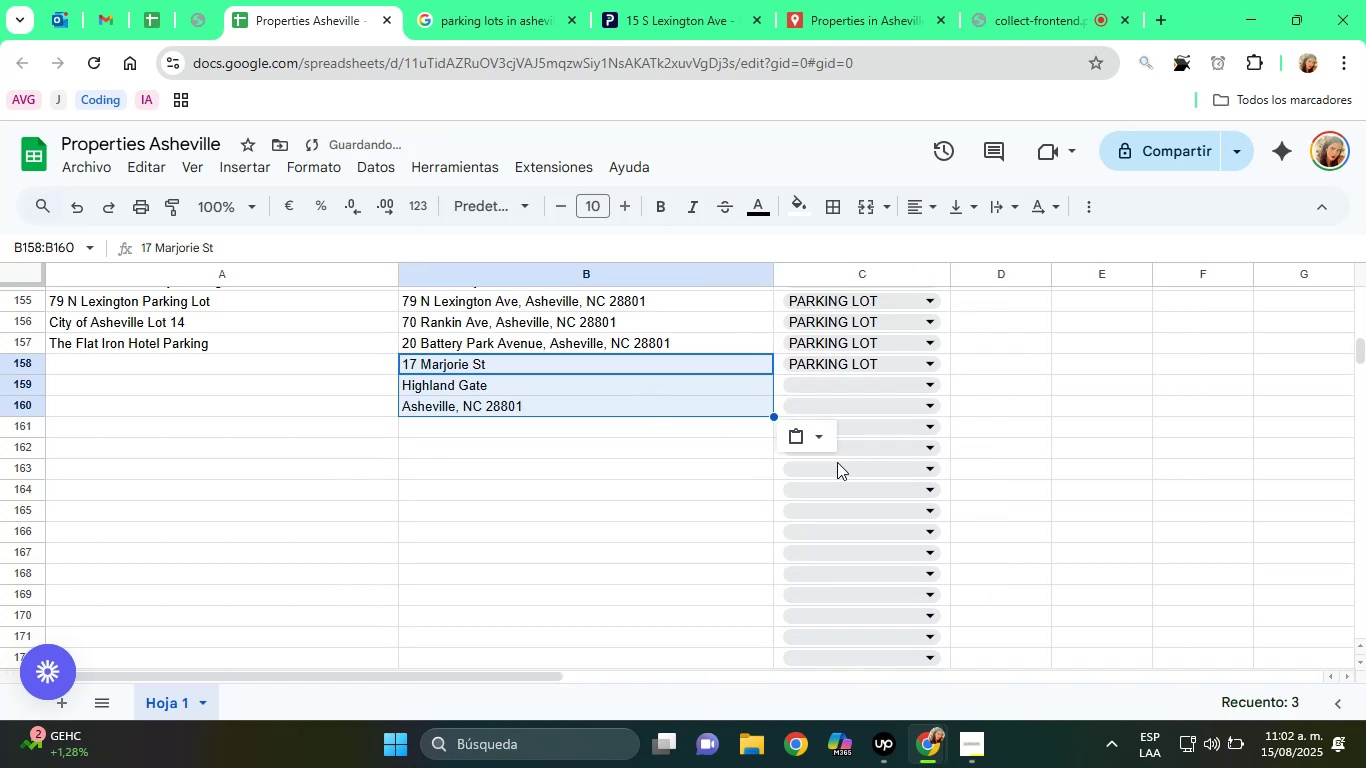 
left_click([484, 370])
 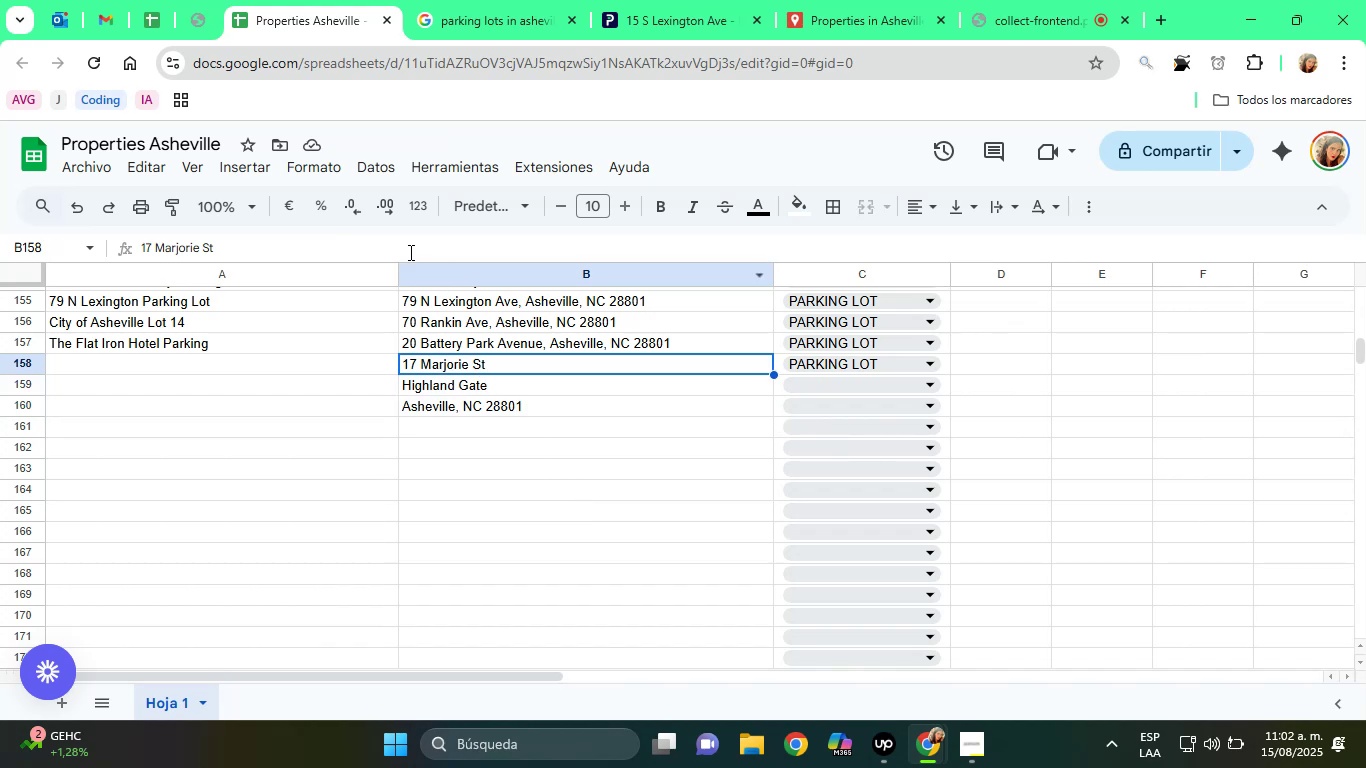 
left_click([357, 248])
 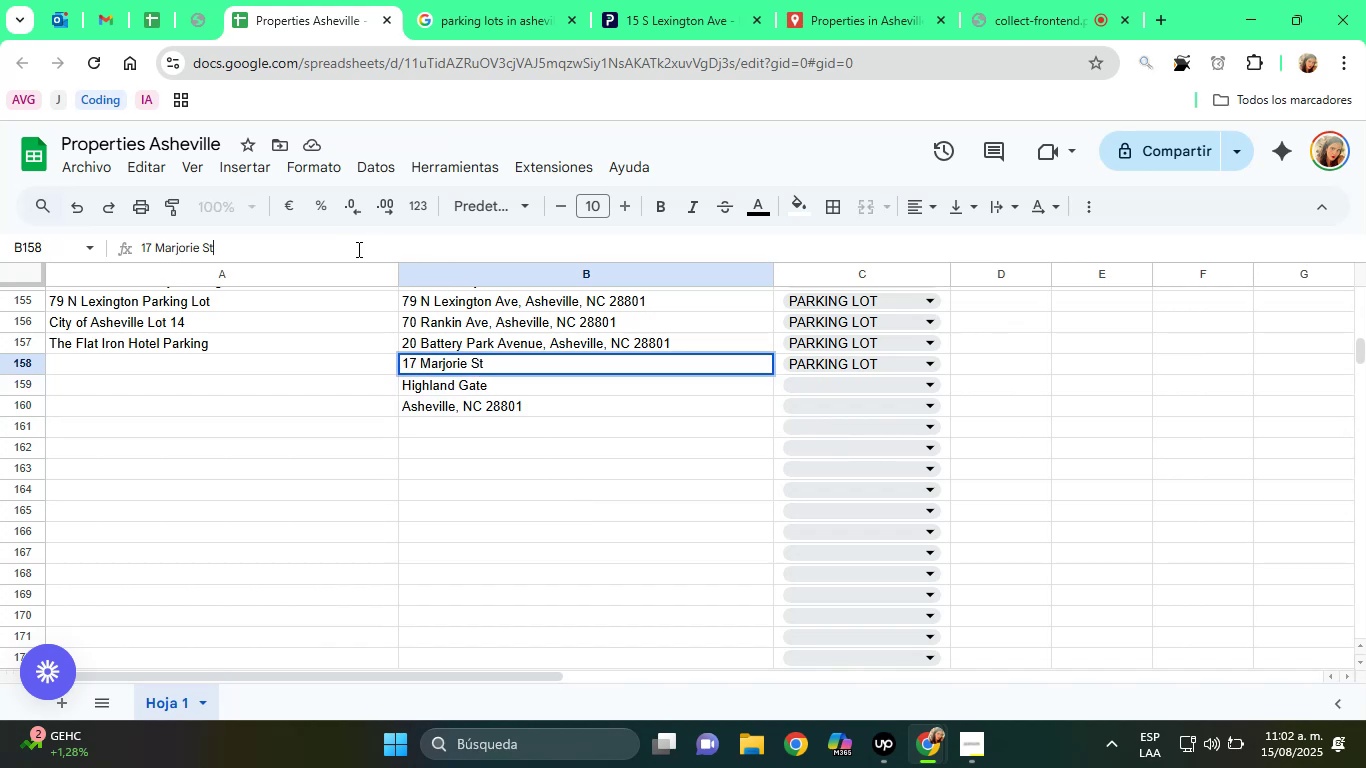 
key(Comma)
 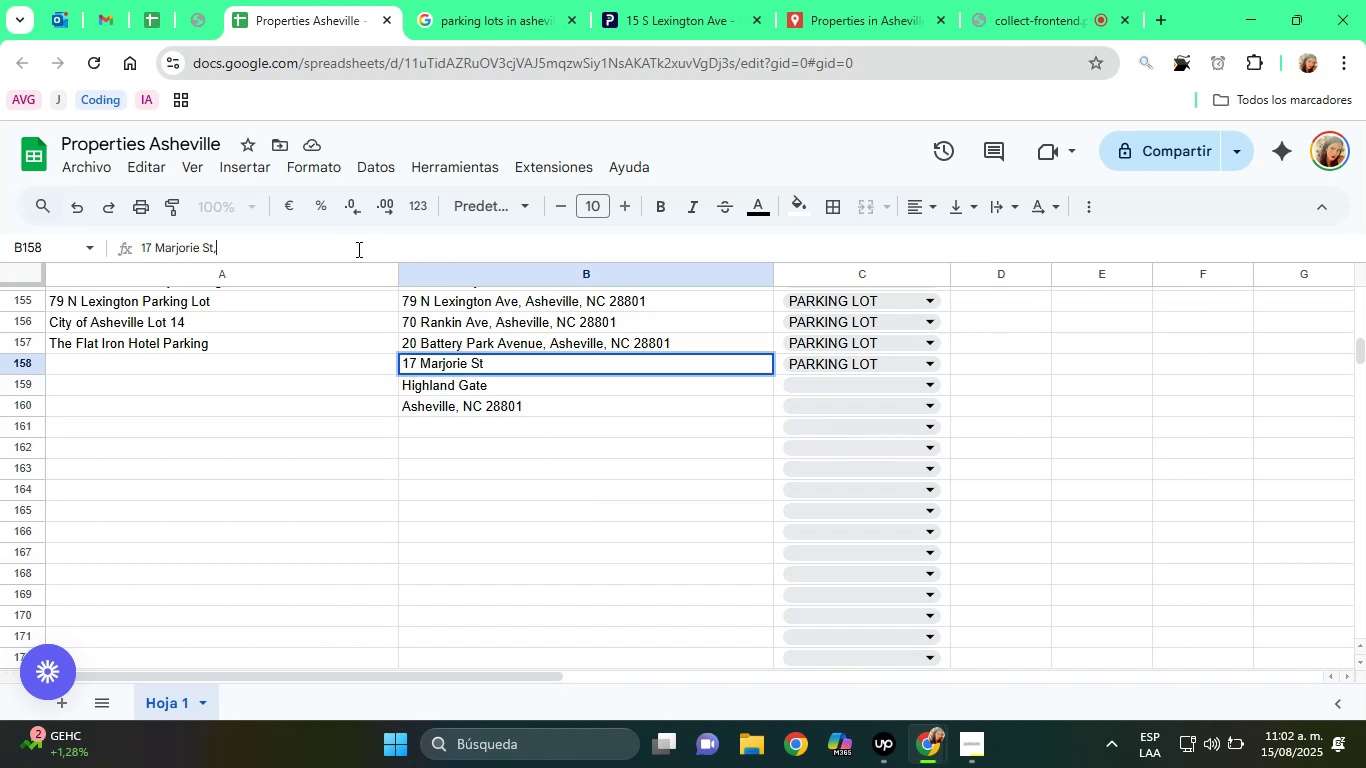 
key(Space)
 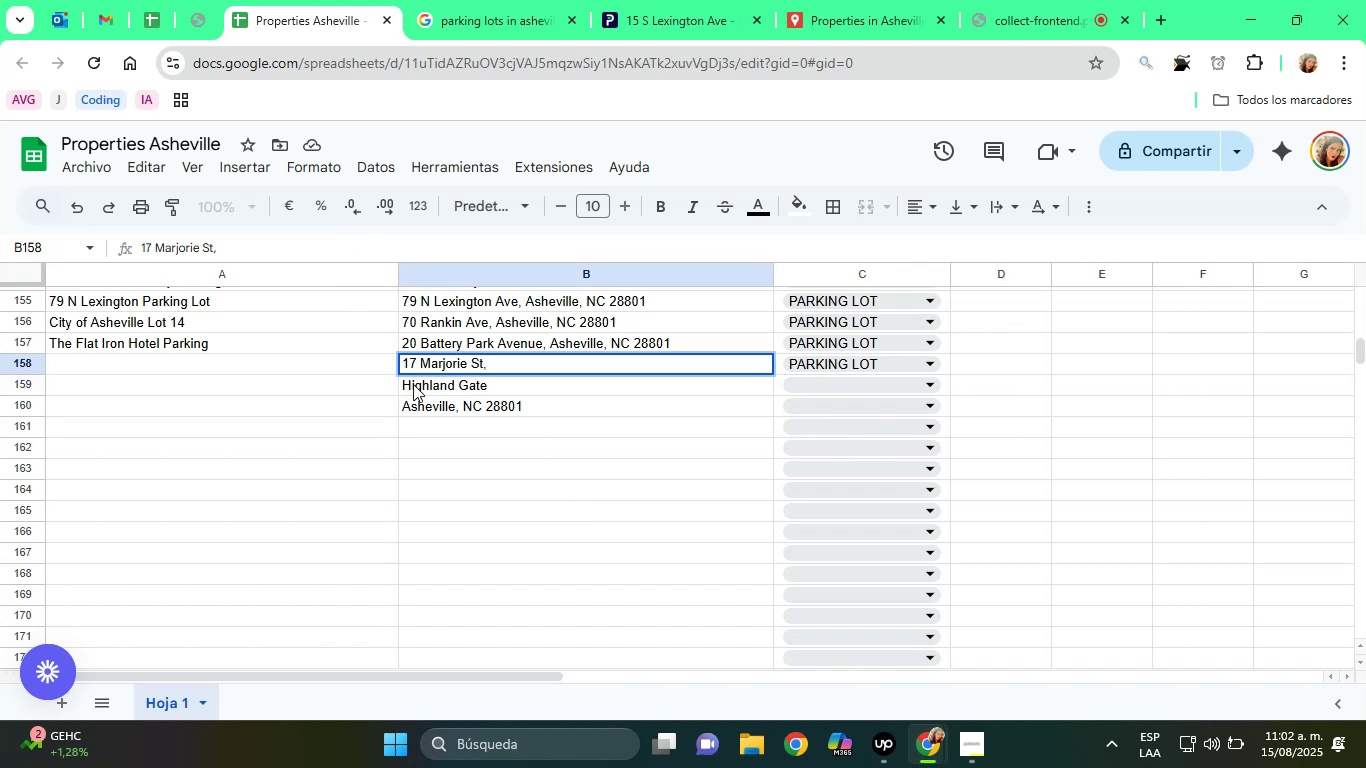 
wait(5.57)
 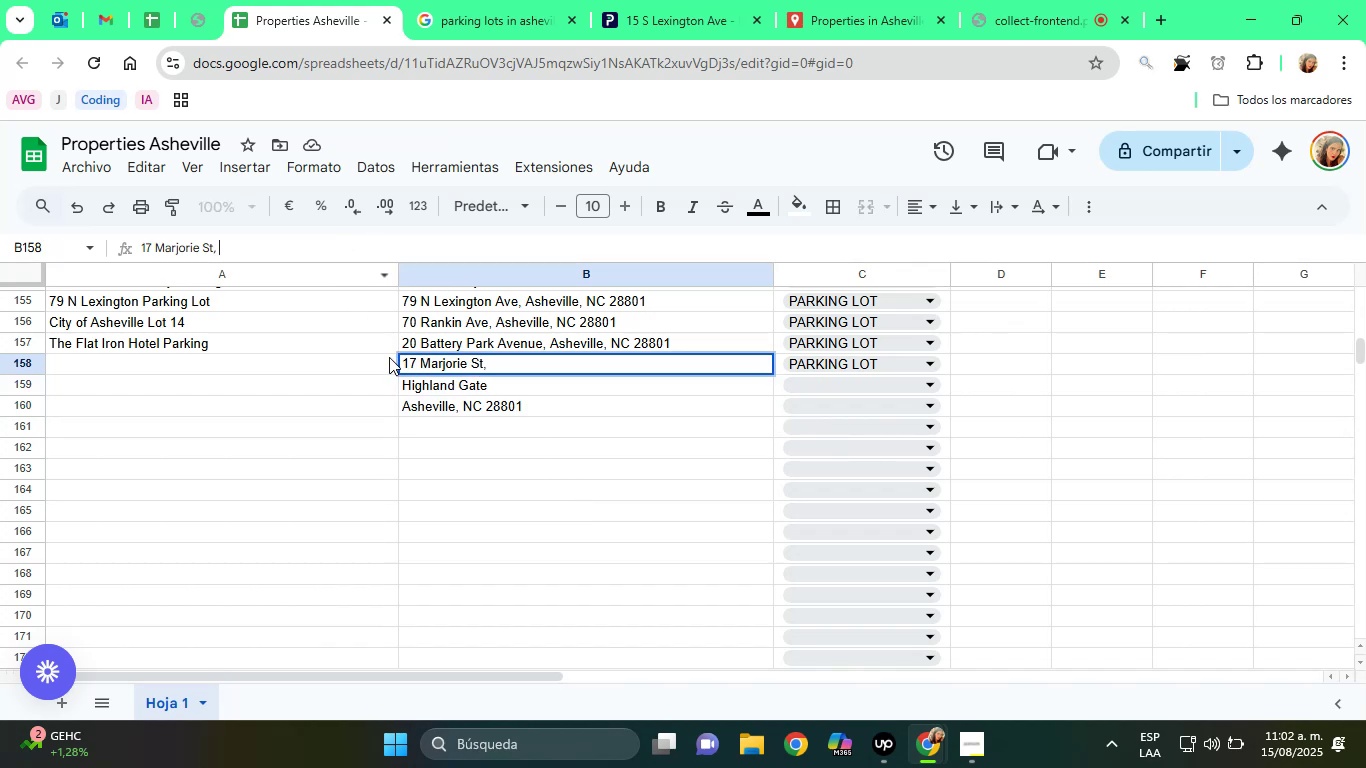 
left_click([424, 373])
 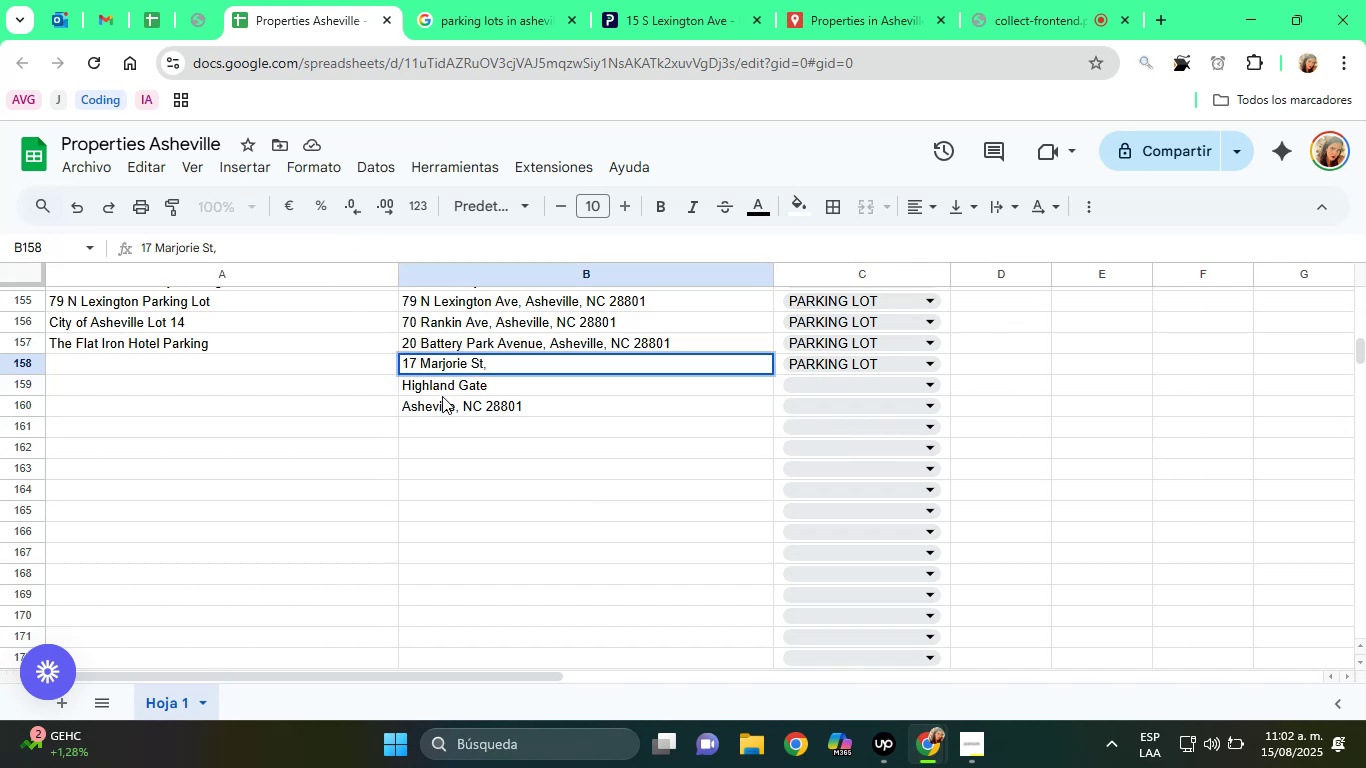 
left_click([442, 396])
 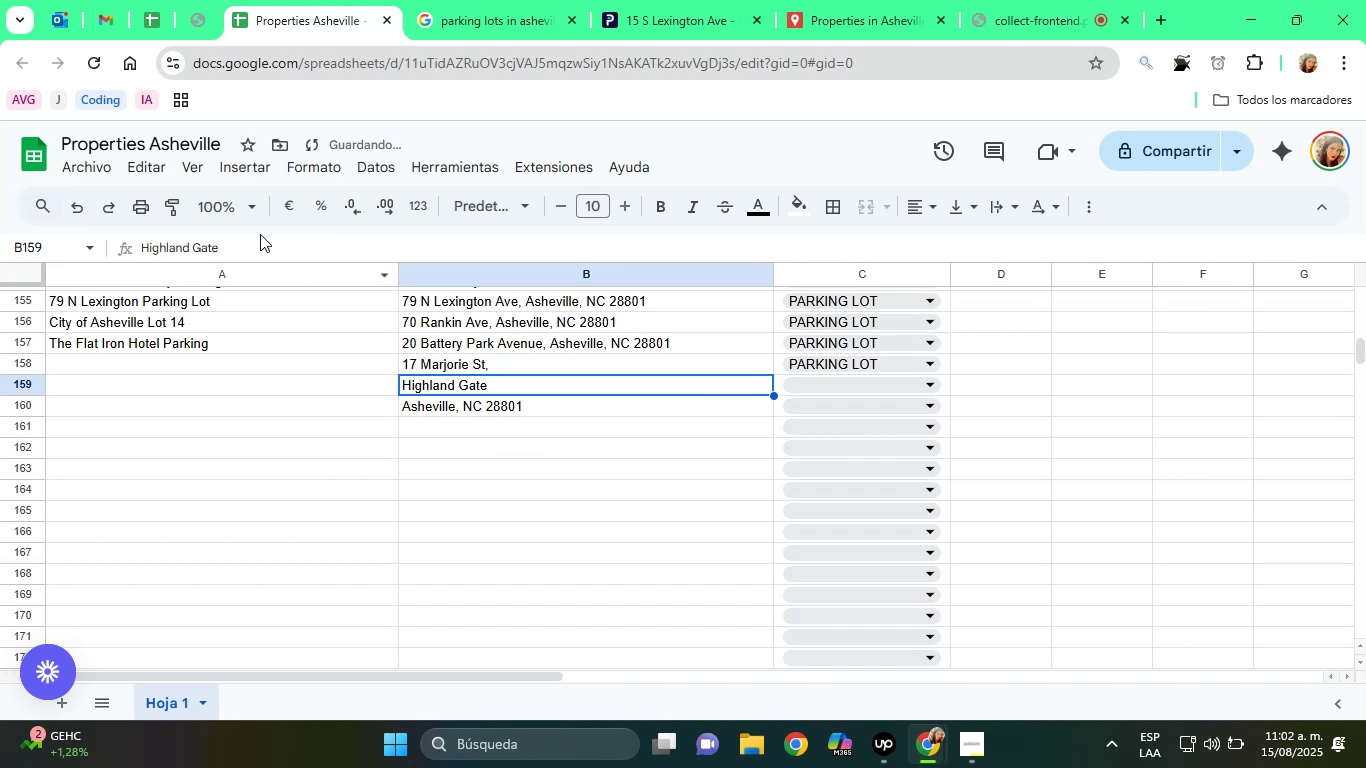 
double_click([187, 254])
 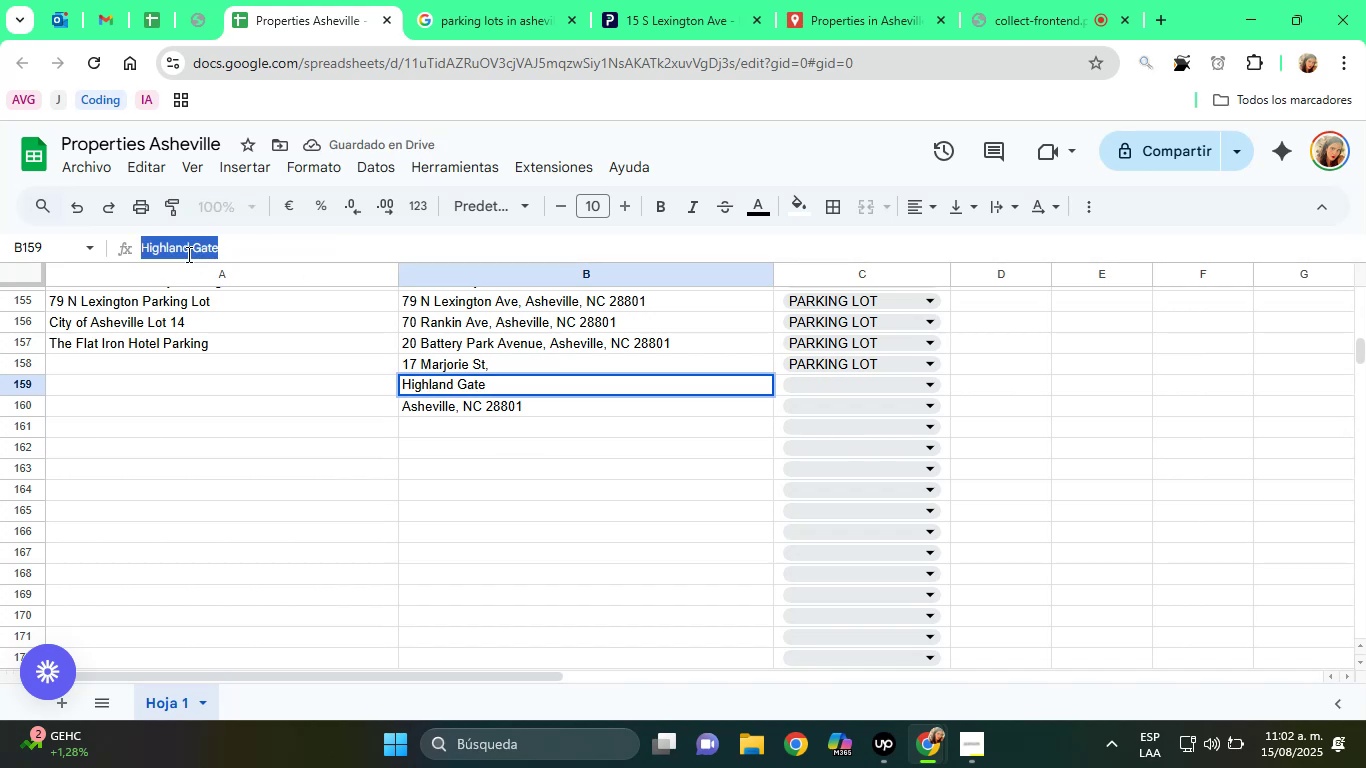 
triple_click([187, 254])
 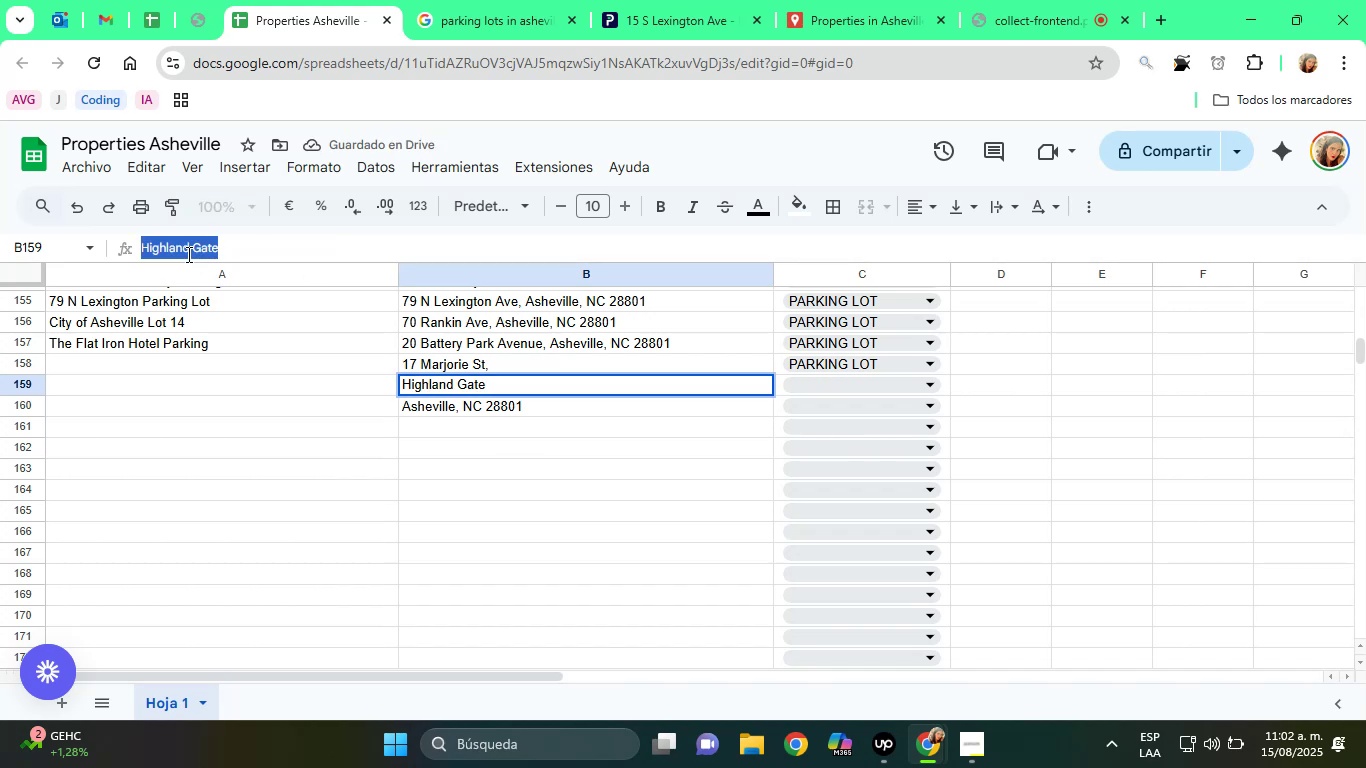 
right_click([187, 254])
 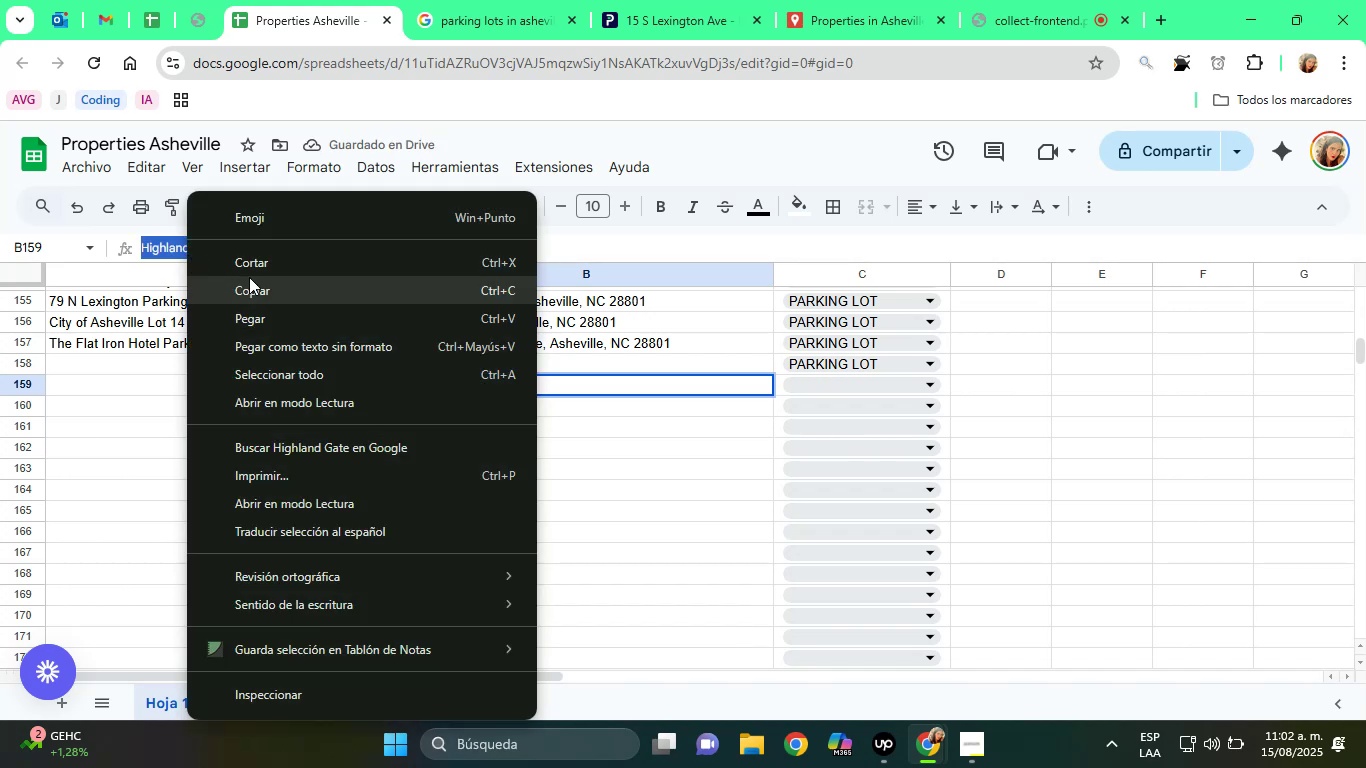 
left_click([257, 265])
 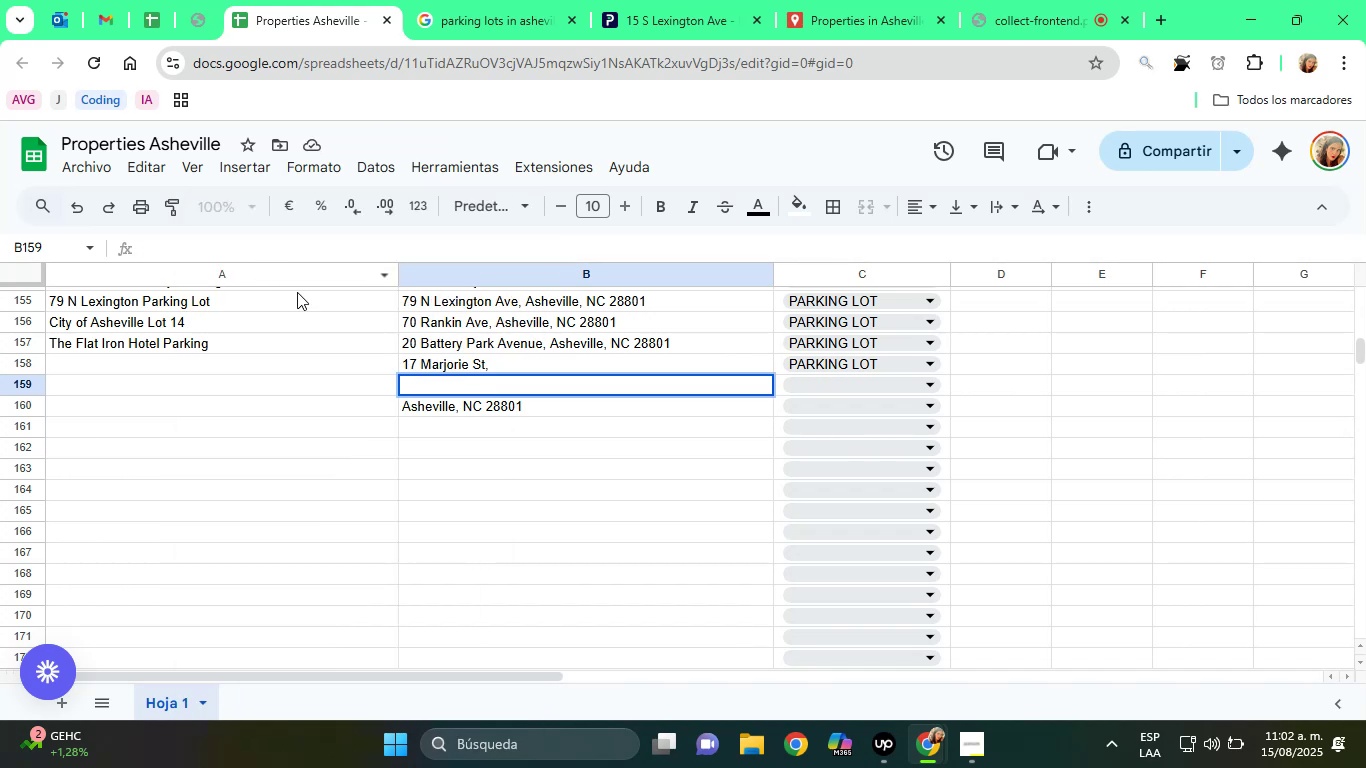 
left_click([482, 365])
 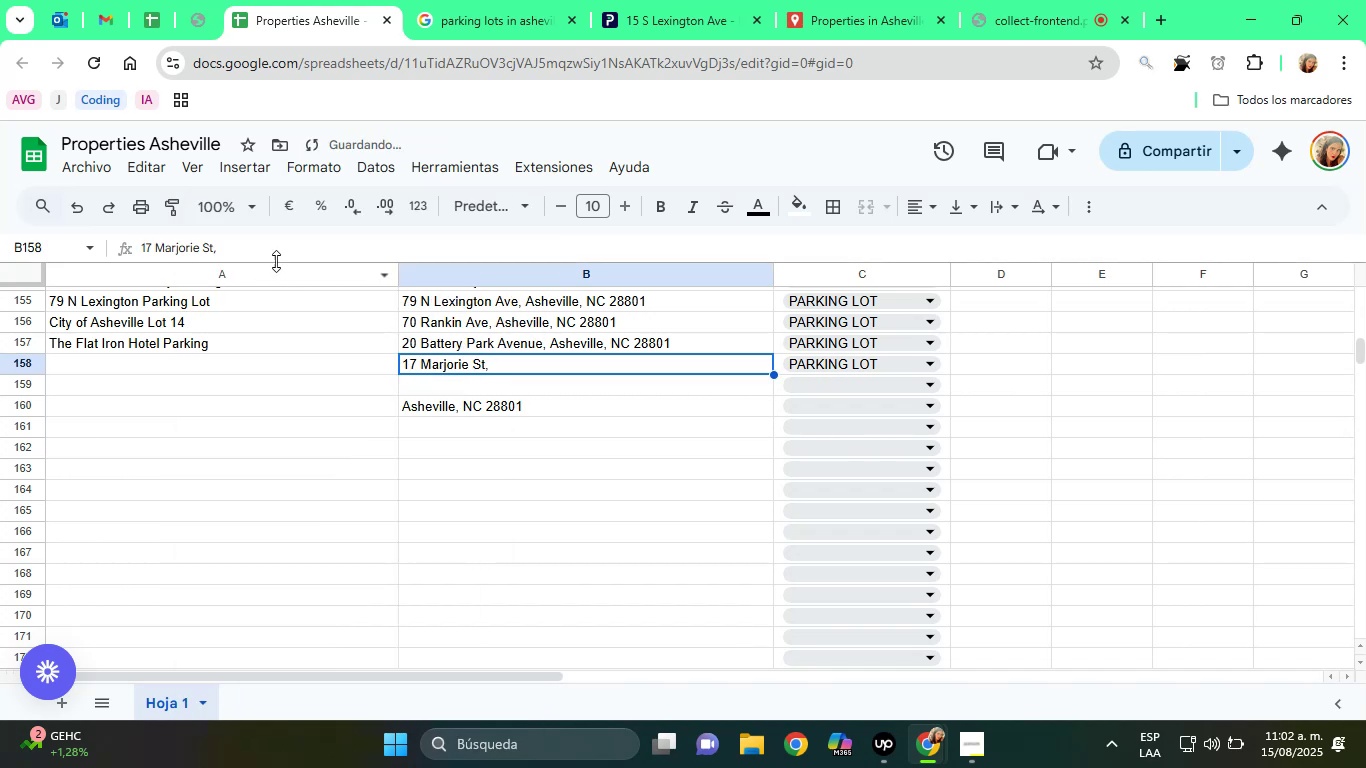 
left_click([274, 252])
 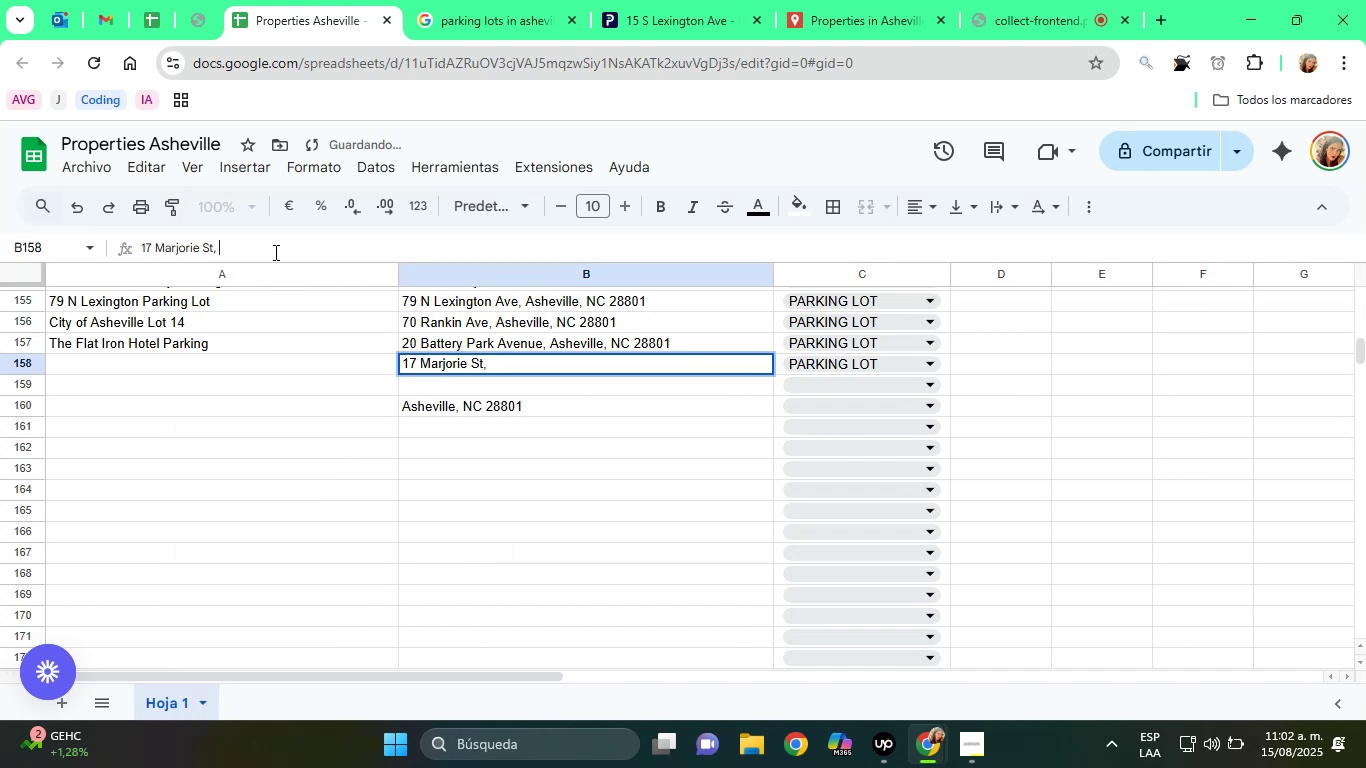 
key(Backspace)
 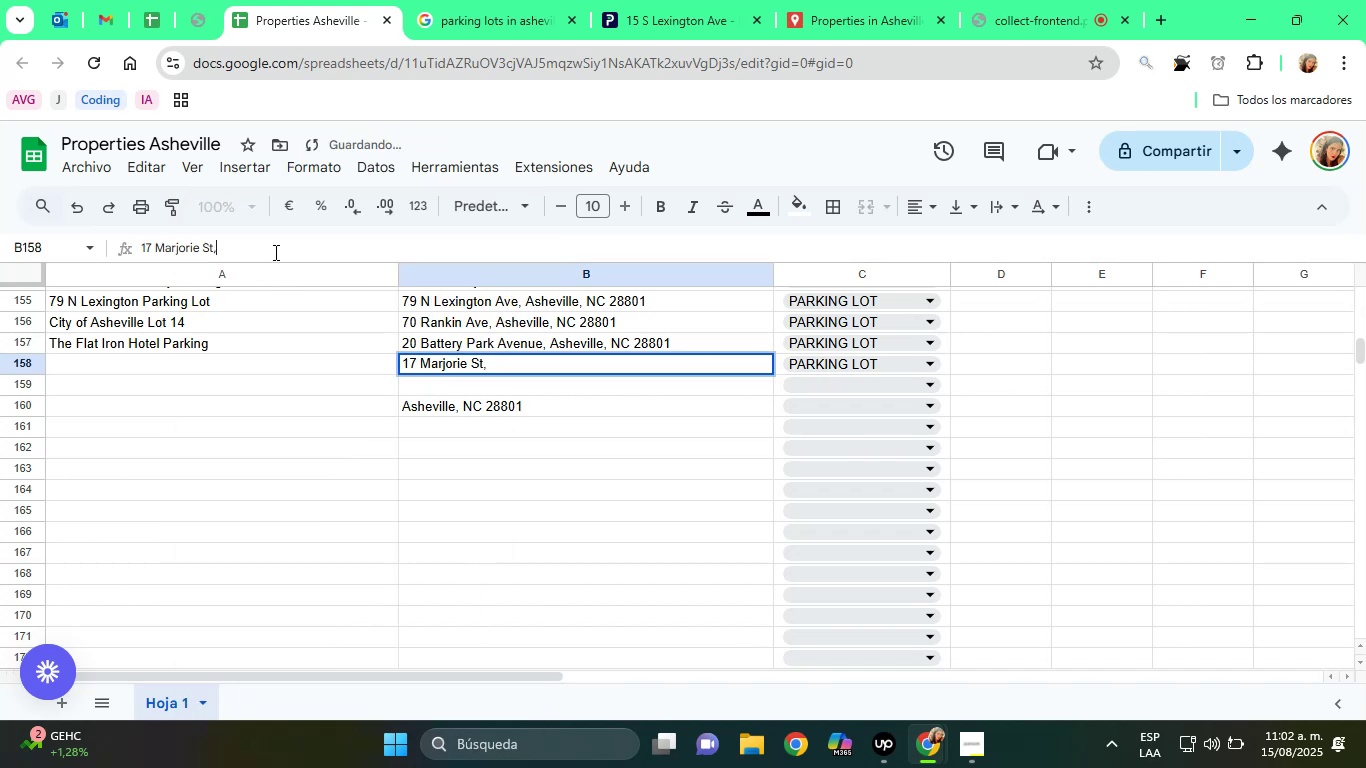 
key(Backspace)
 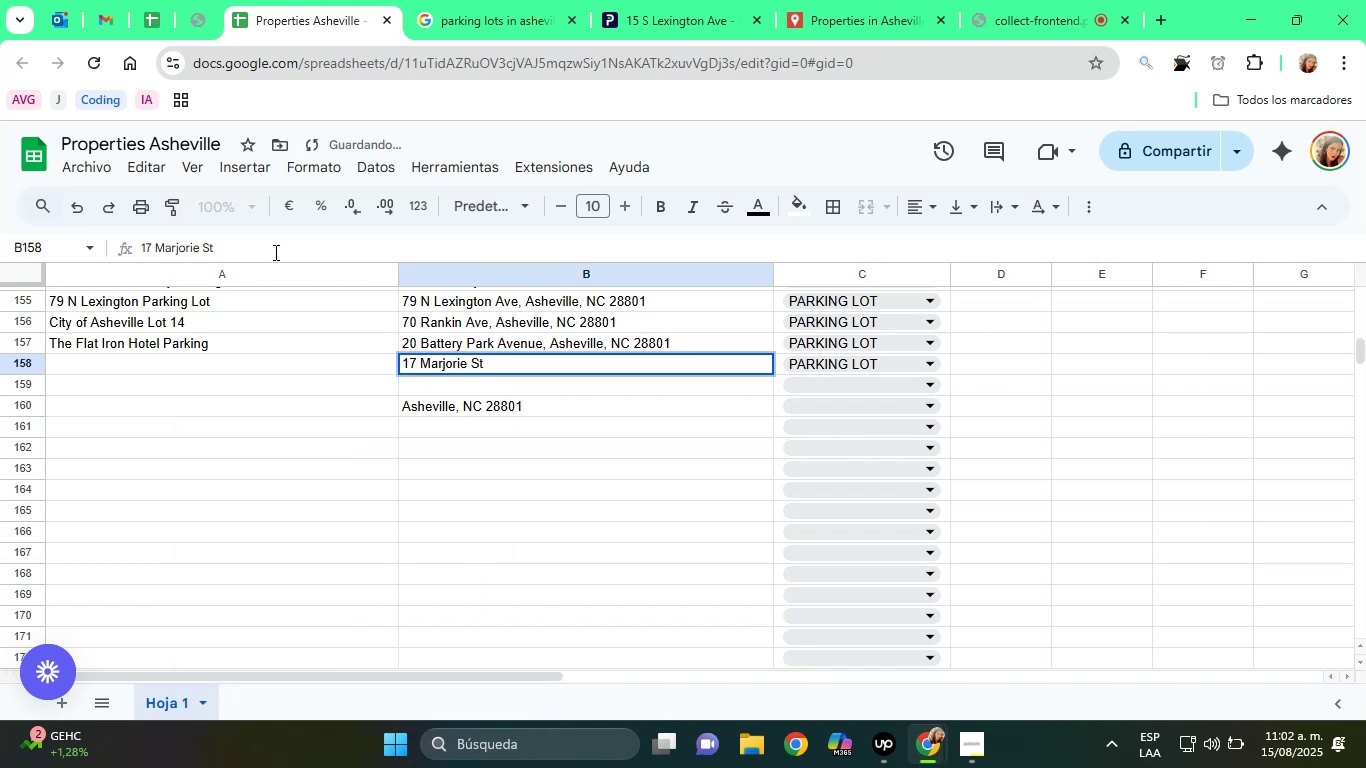 
key(Space)
 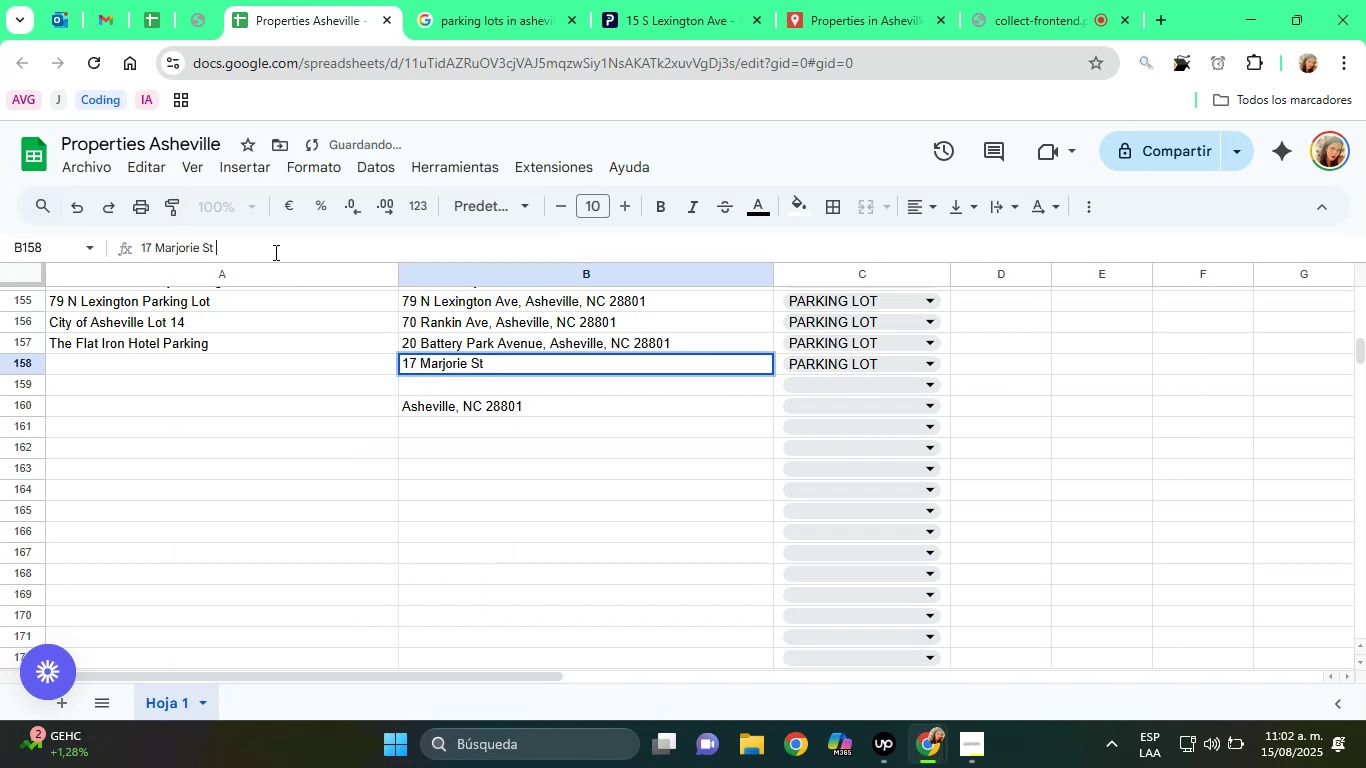 
hold_key(key=ControlLeft, duration=0.48)
 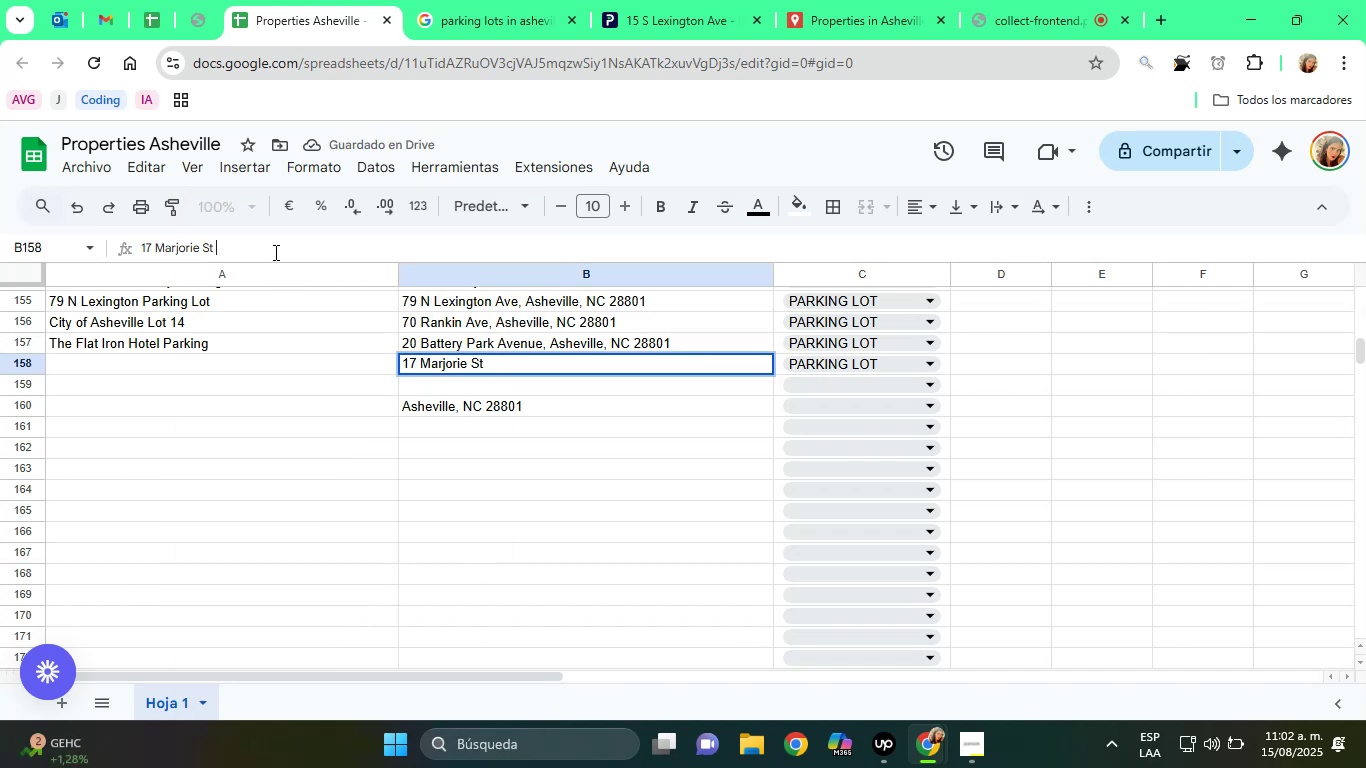 
key(Control+ControlLeft)
 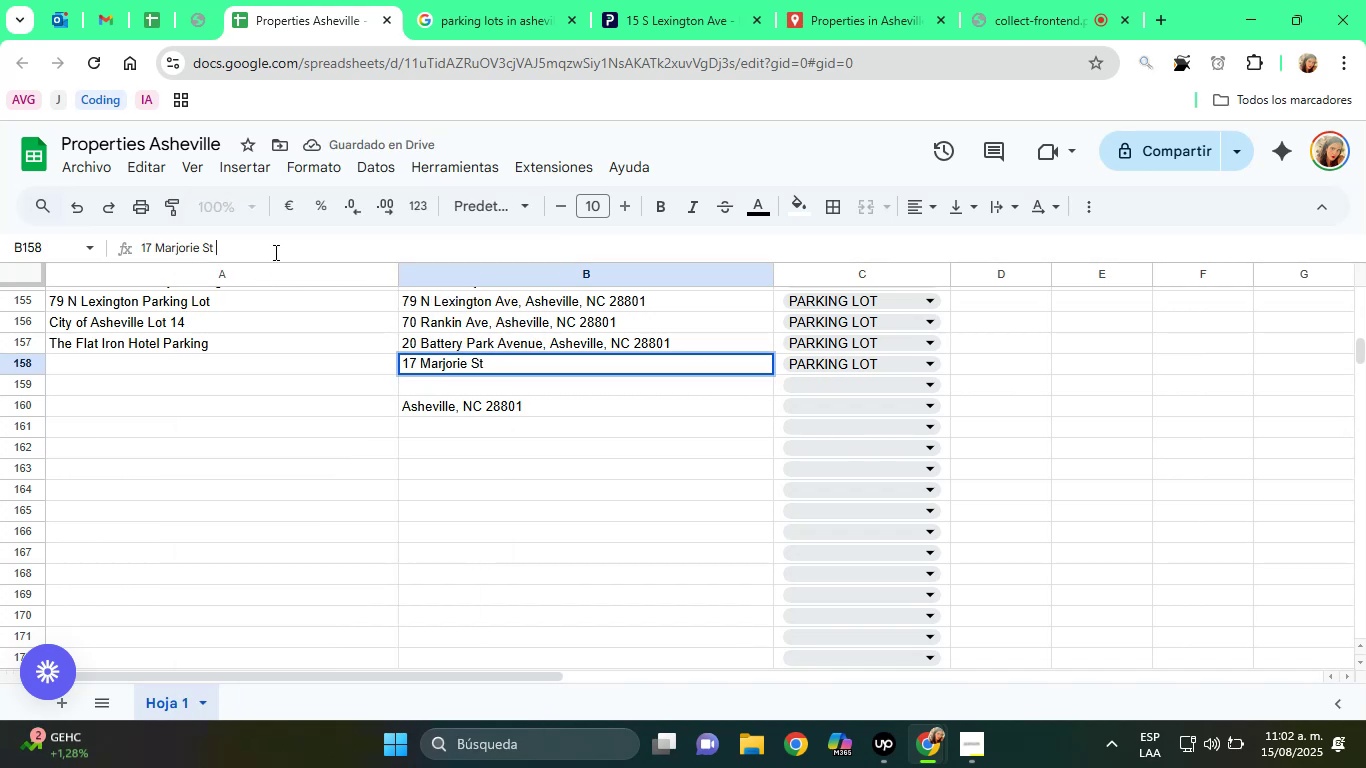 
key(Control+V)
 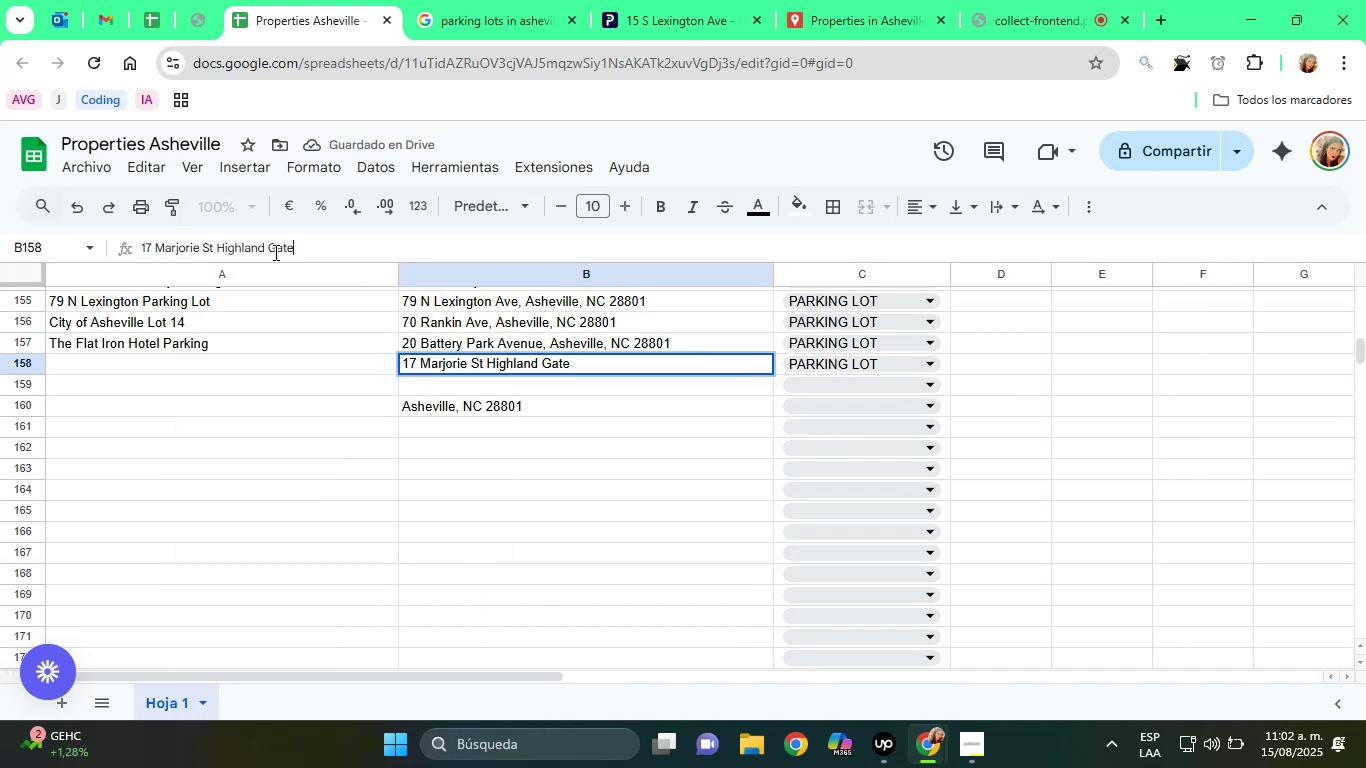 
key(Comma)
 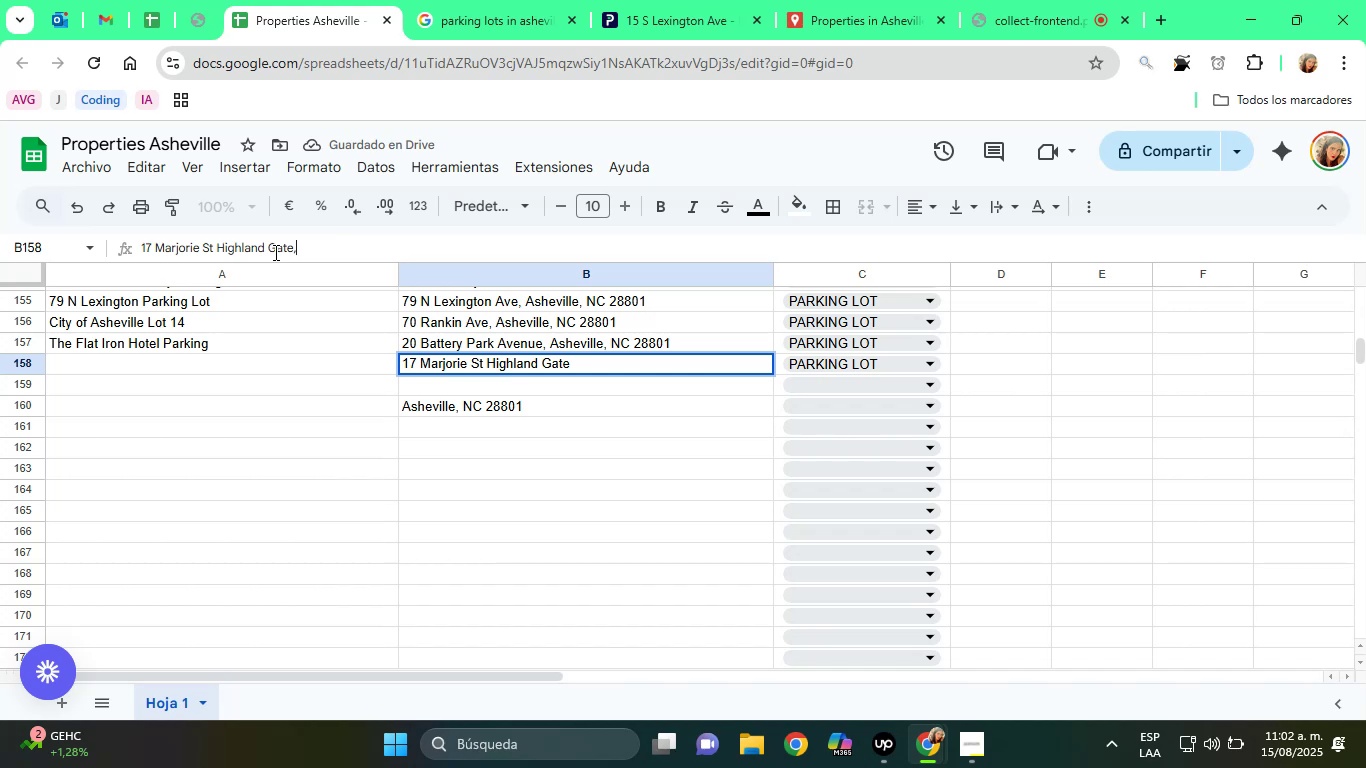 
key(Space)
 